 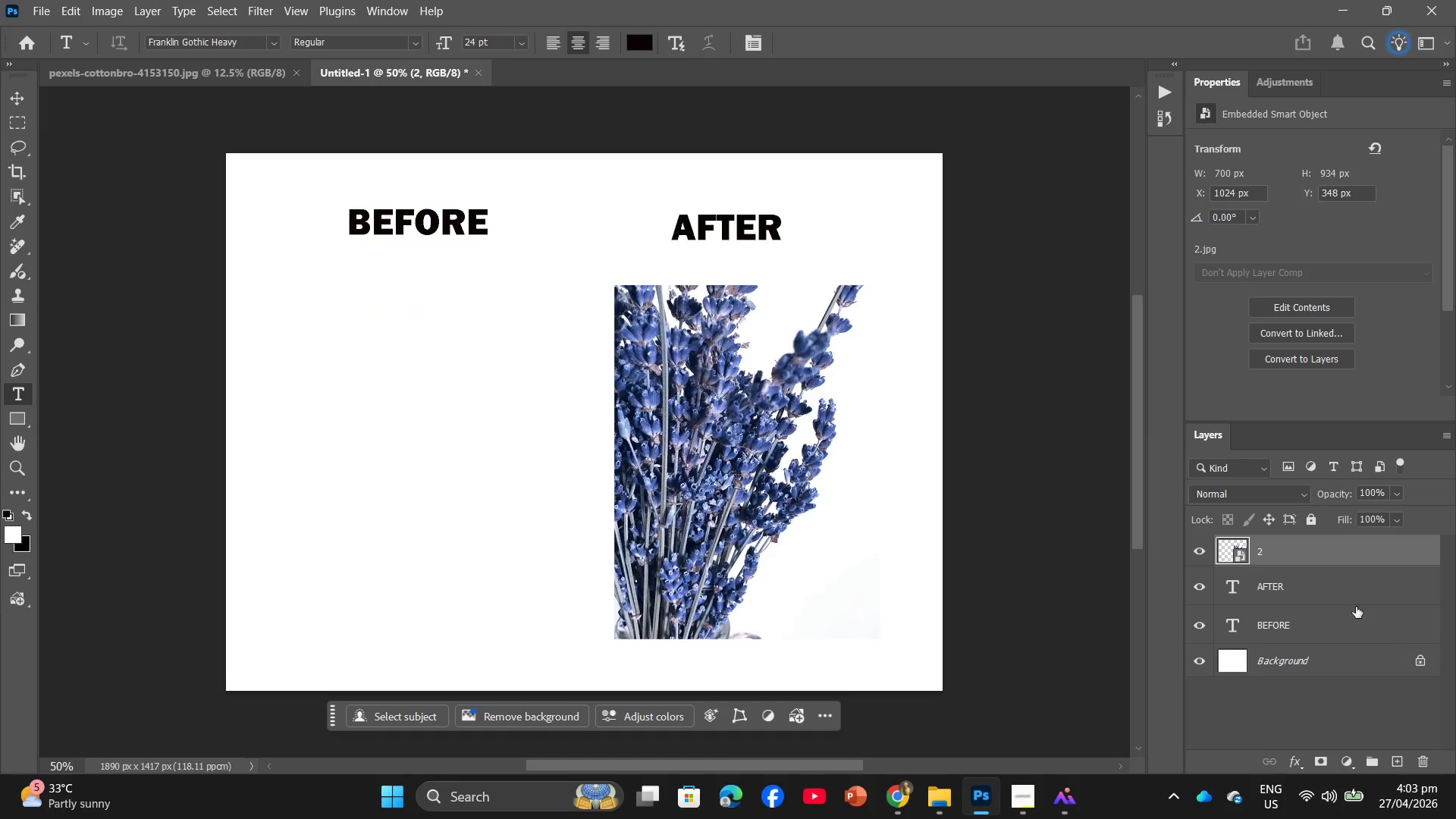 
left_click_drag(start_coordinate=[1332, 548], to_coordinate=[1430, 754])
 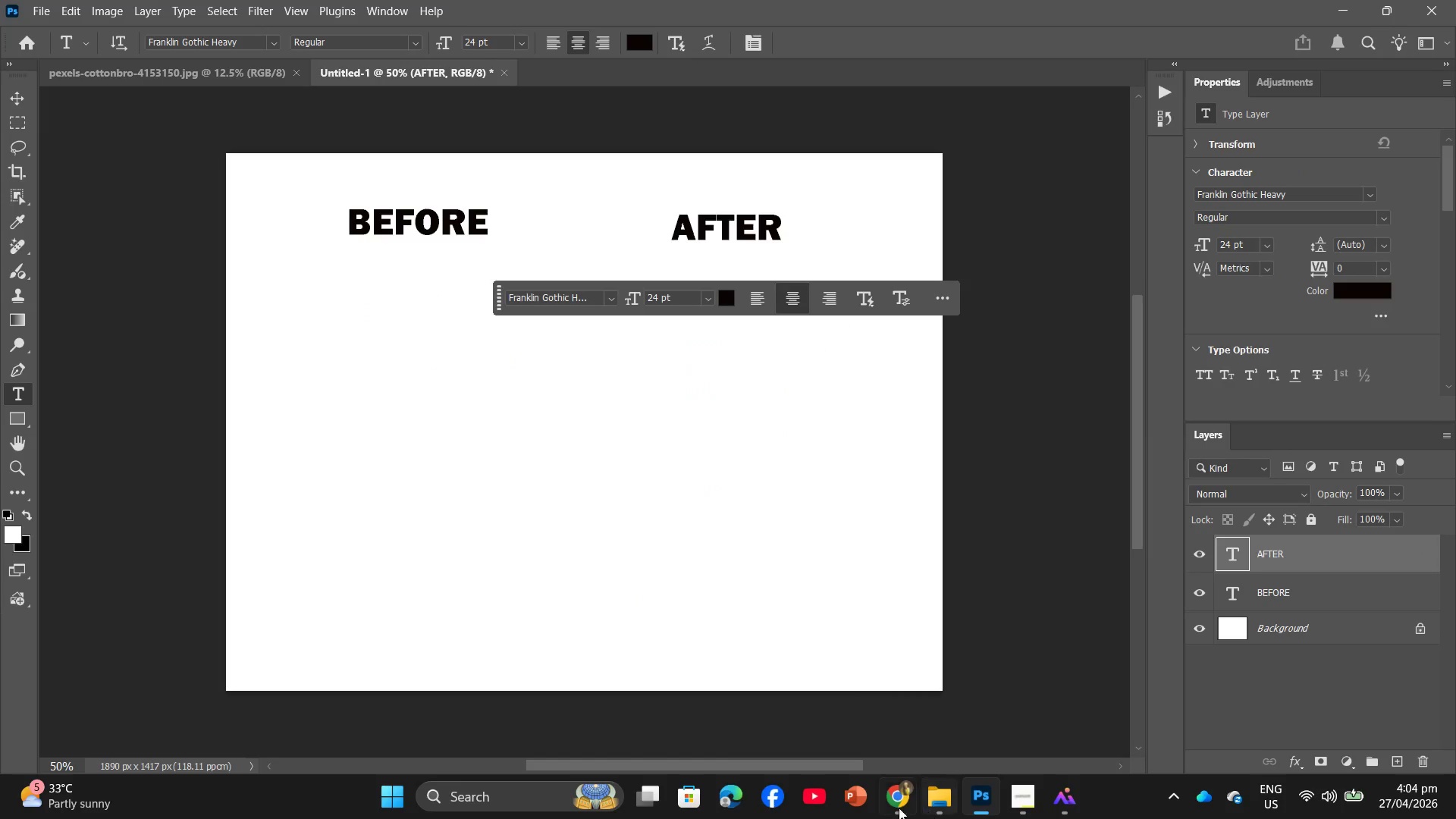 
left_click([895, 805])
 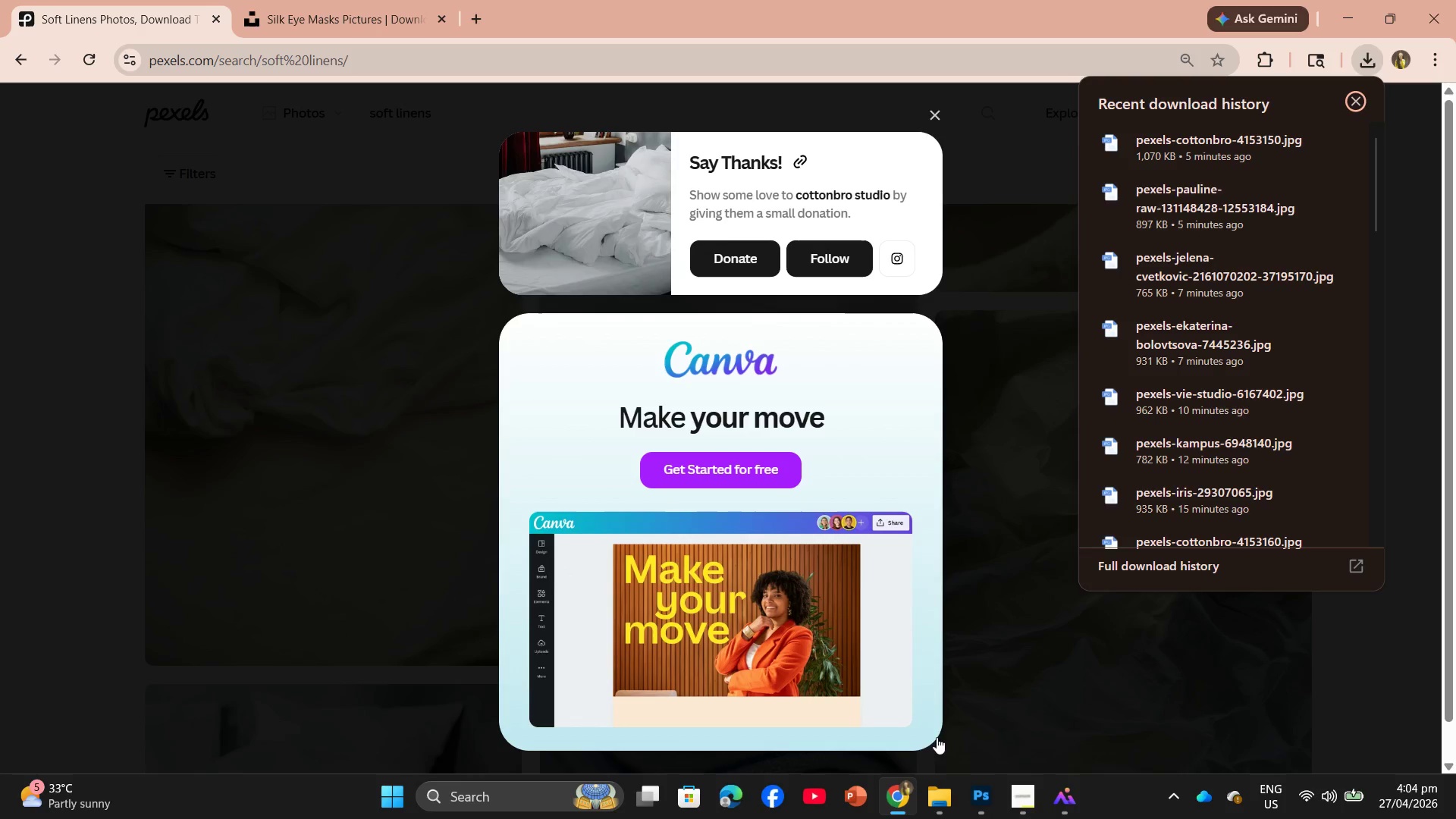 
left_click([953, 805])
 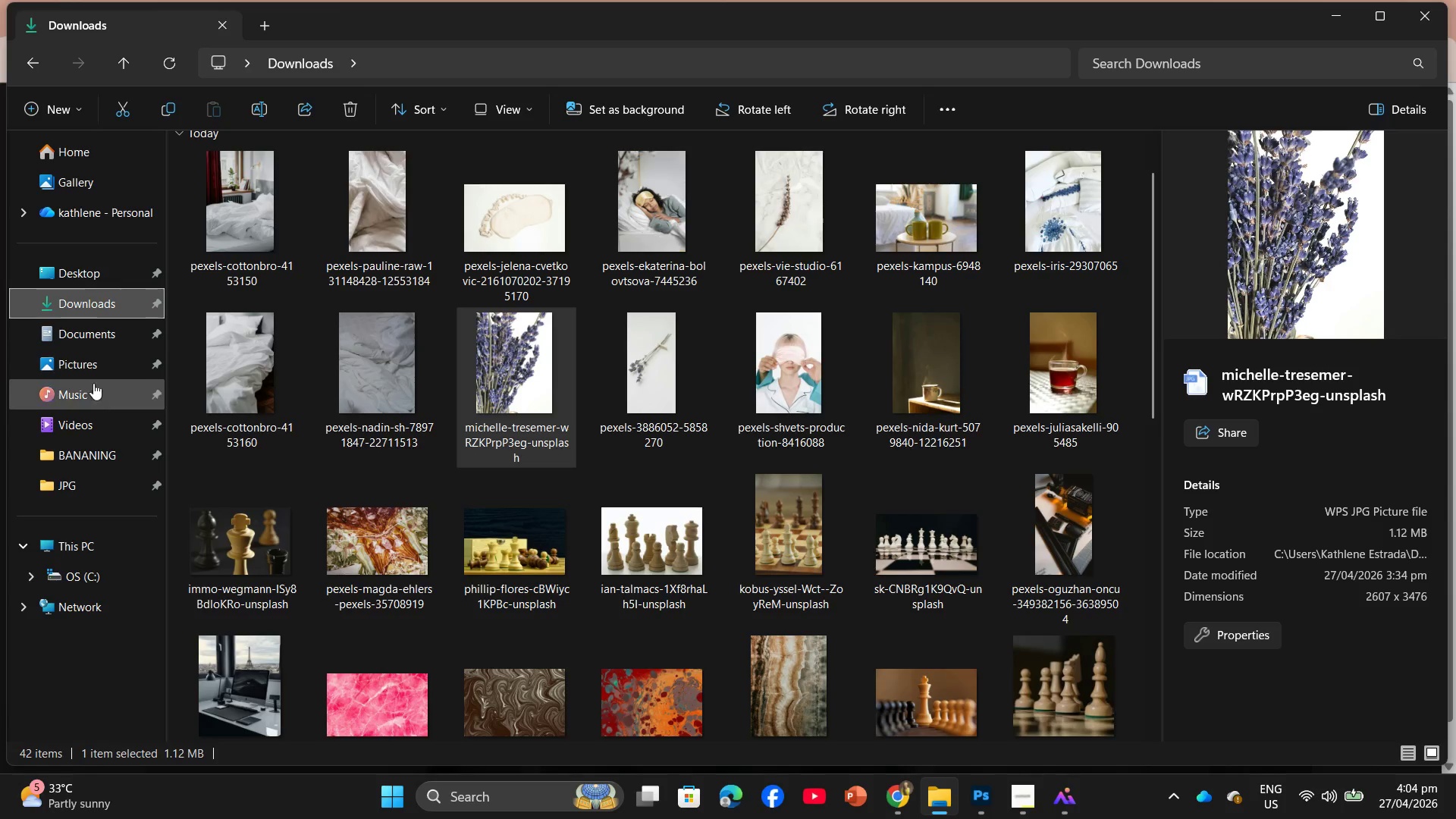 
left_click([111, 446])
 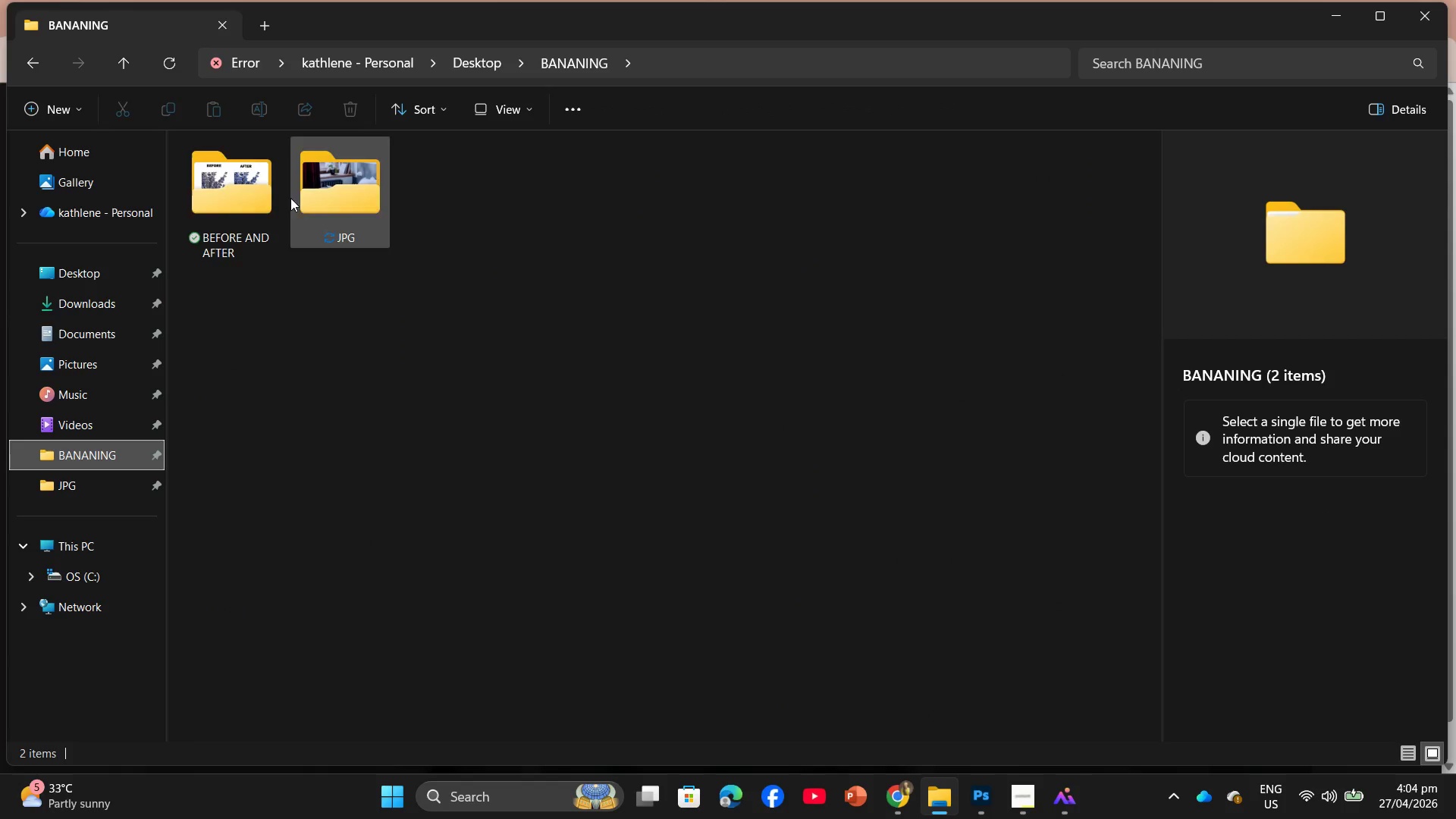 
double_click([232, 188])
 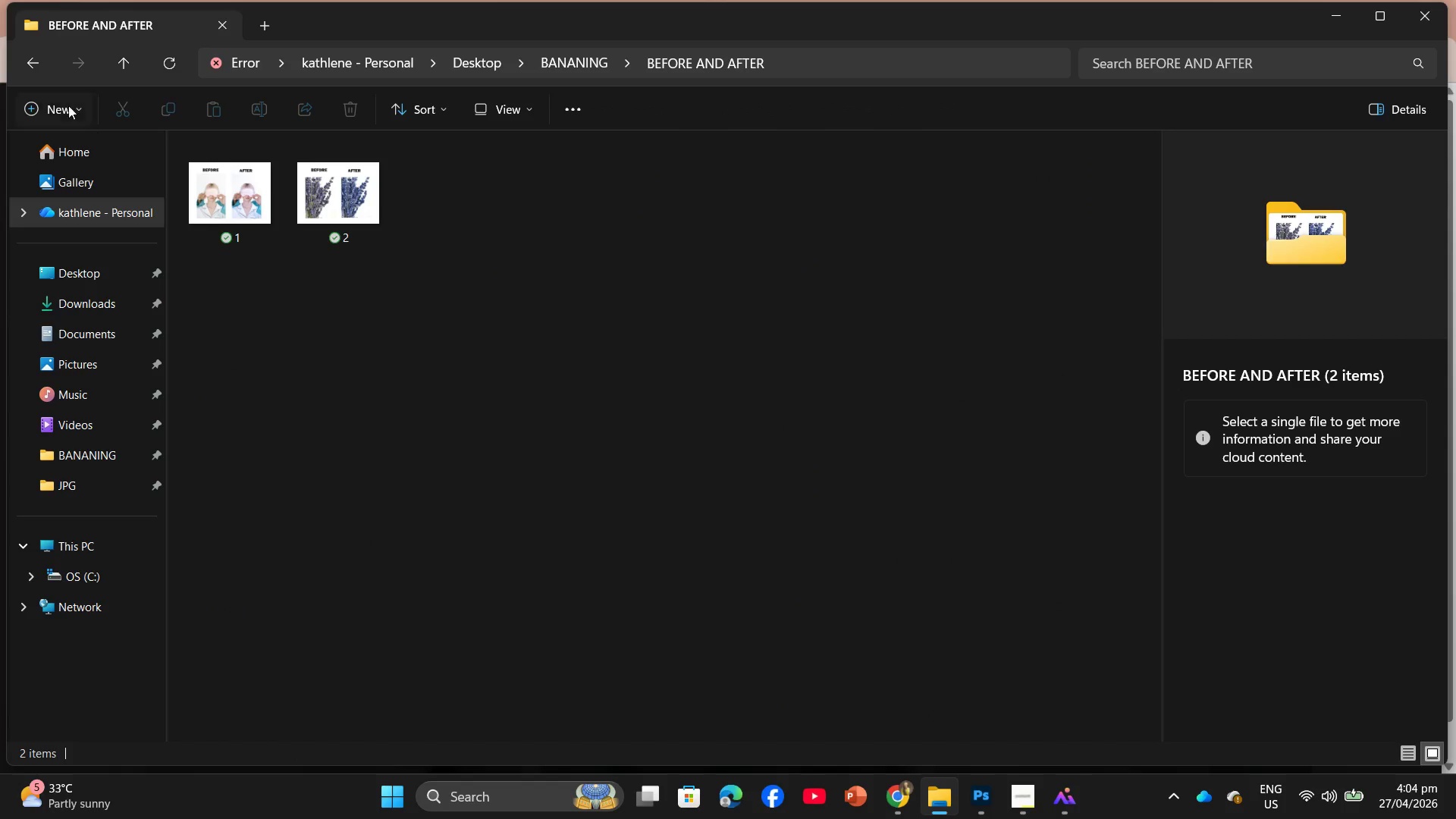 
left_click([36, 67])
 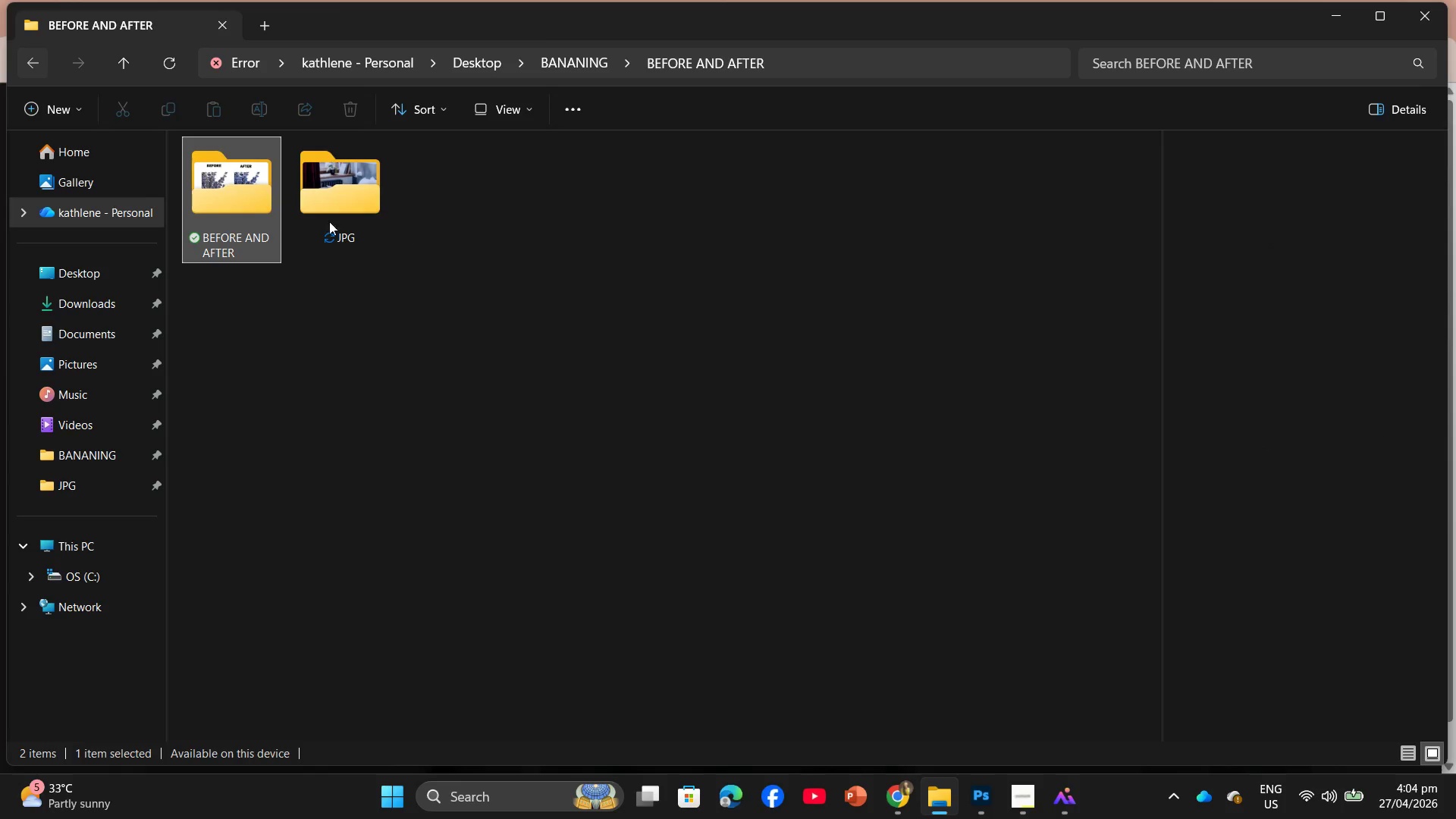 
double_click([328, 221])
 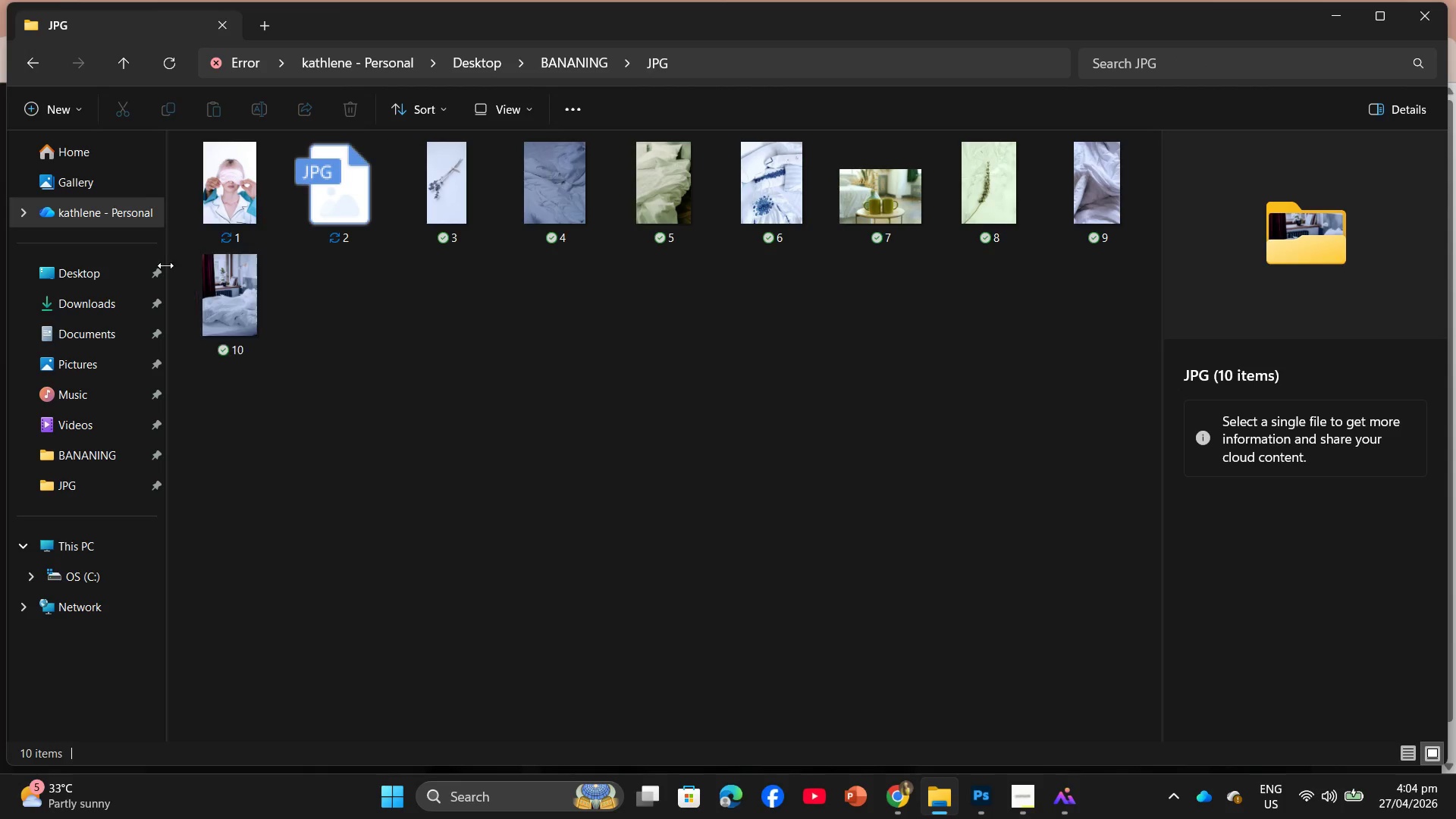 
left_click_drag(start_coordinate=[458, 222], to_coordinate=[489, 447])
 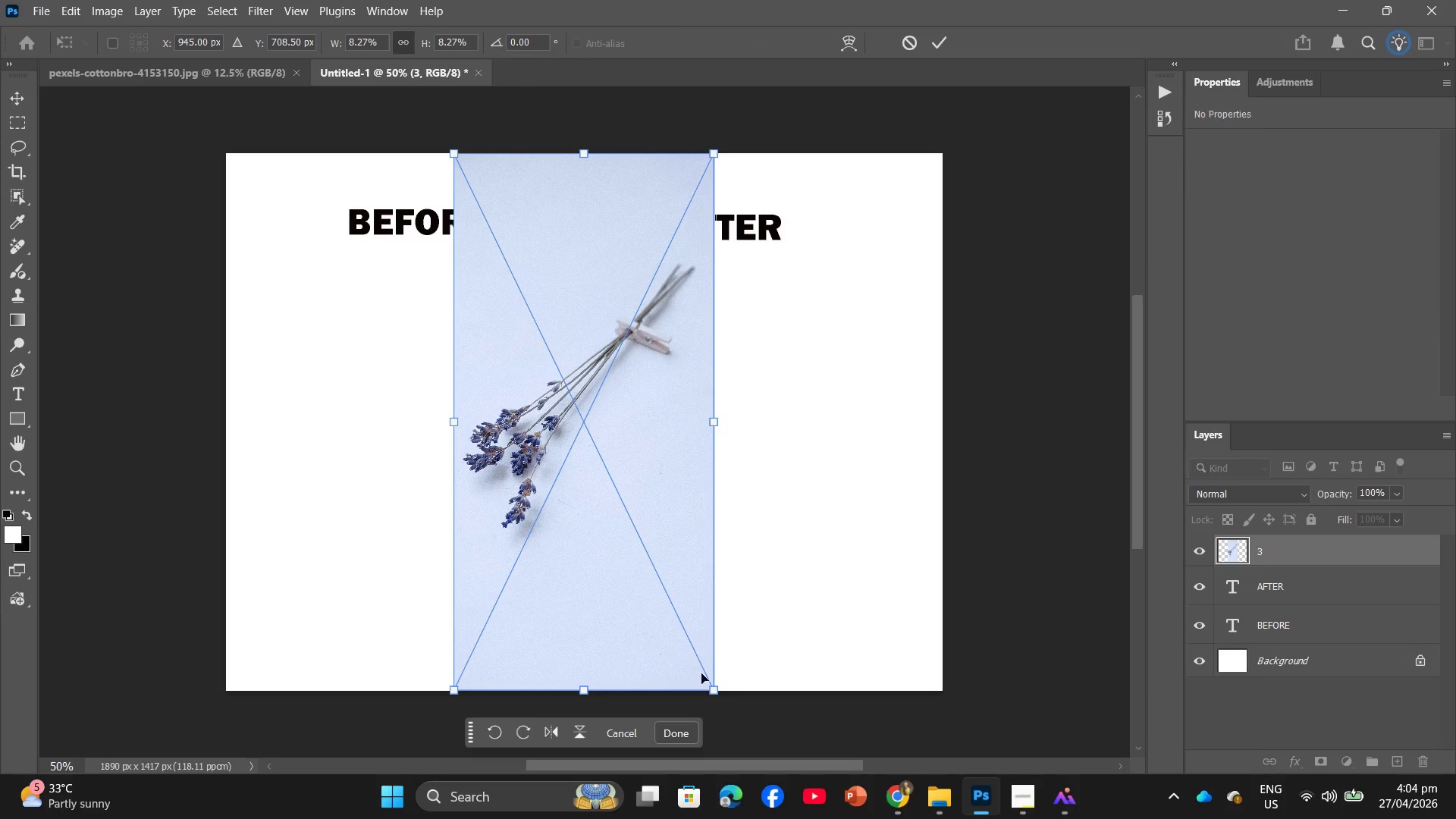 
left_click_drag(start_coordinate=[719, 689], to_coordinate=[660, 640])
 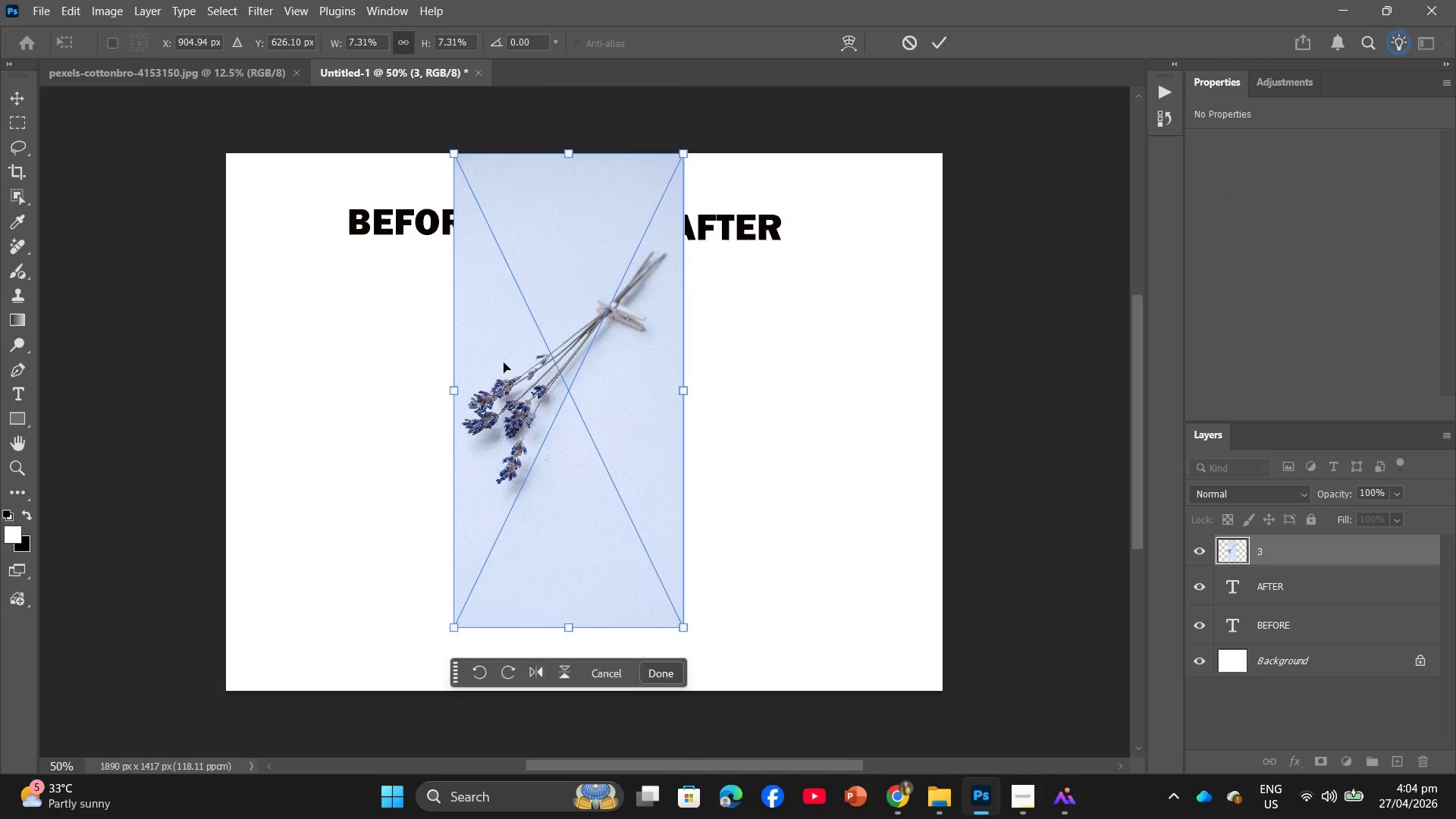 
left_click_drag(start_coordinate=[508, 355], to_coordinate=[648, 435])
 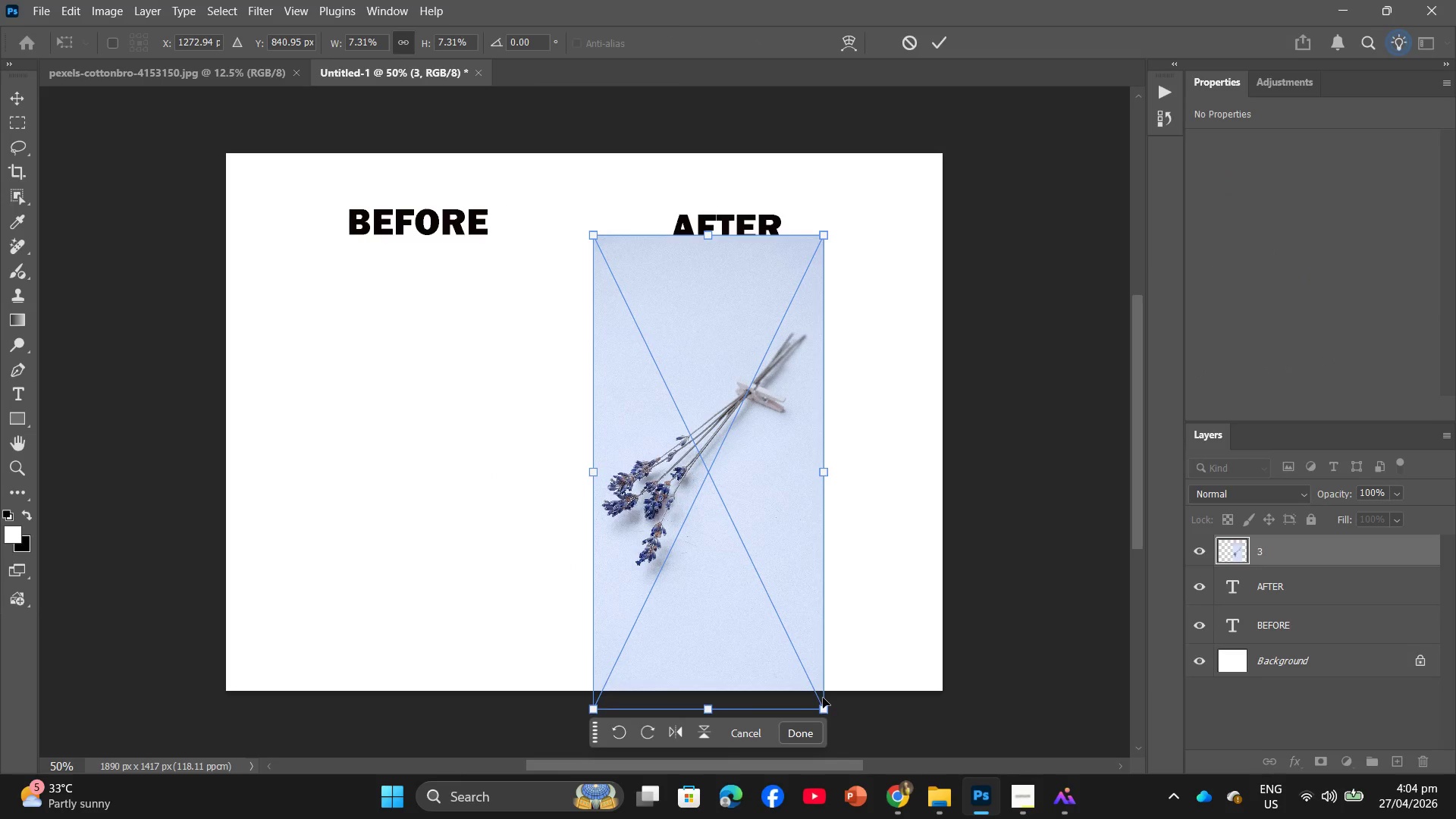 
left_click_drag(start_coordinate=[819, 702], to_coordinate=[769, 626])
 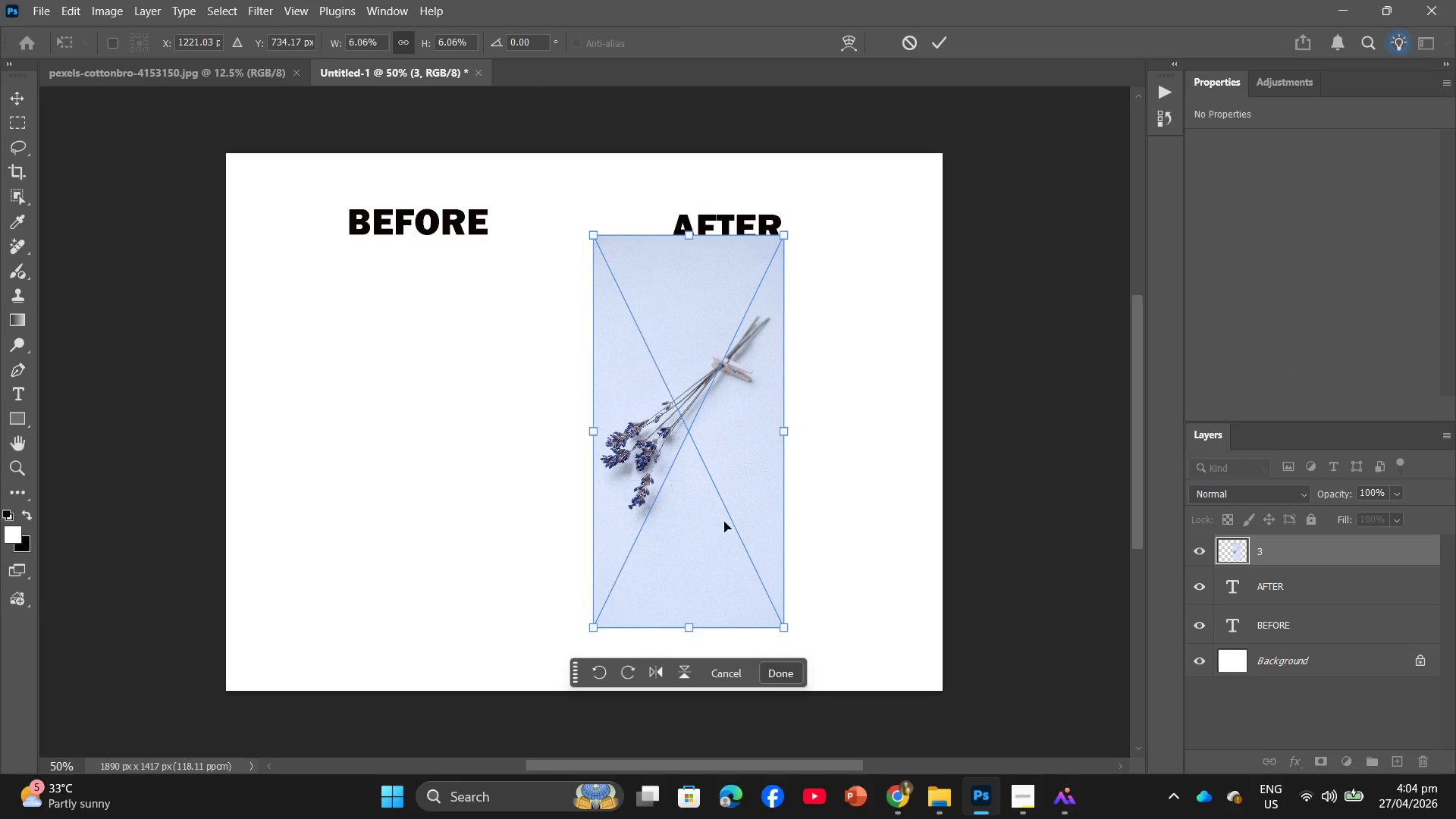 
left_click_drag(start_coordinate=[718, 505], to_coordinate=[757, 539])
 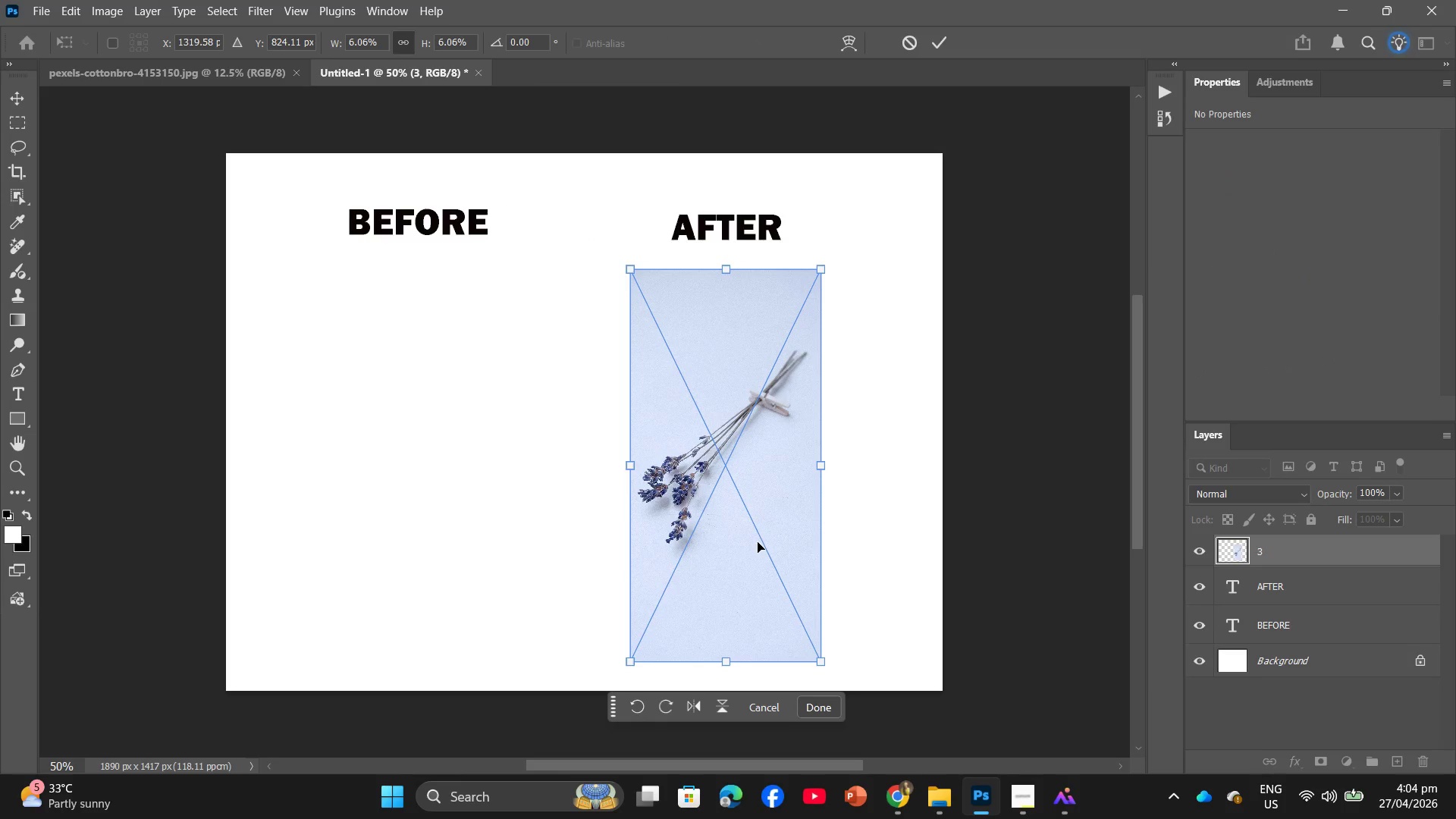 
key(Enter)
 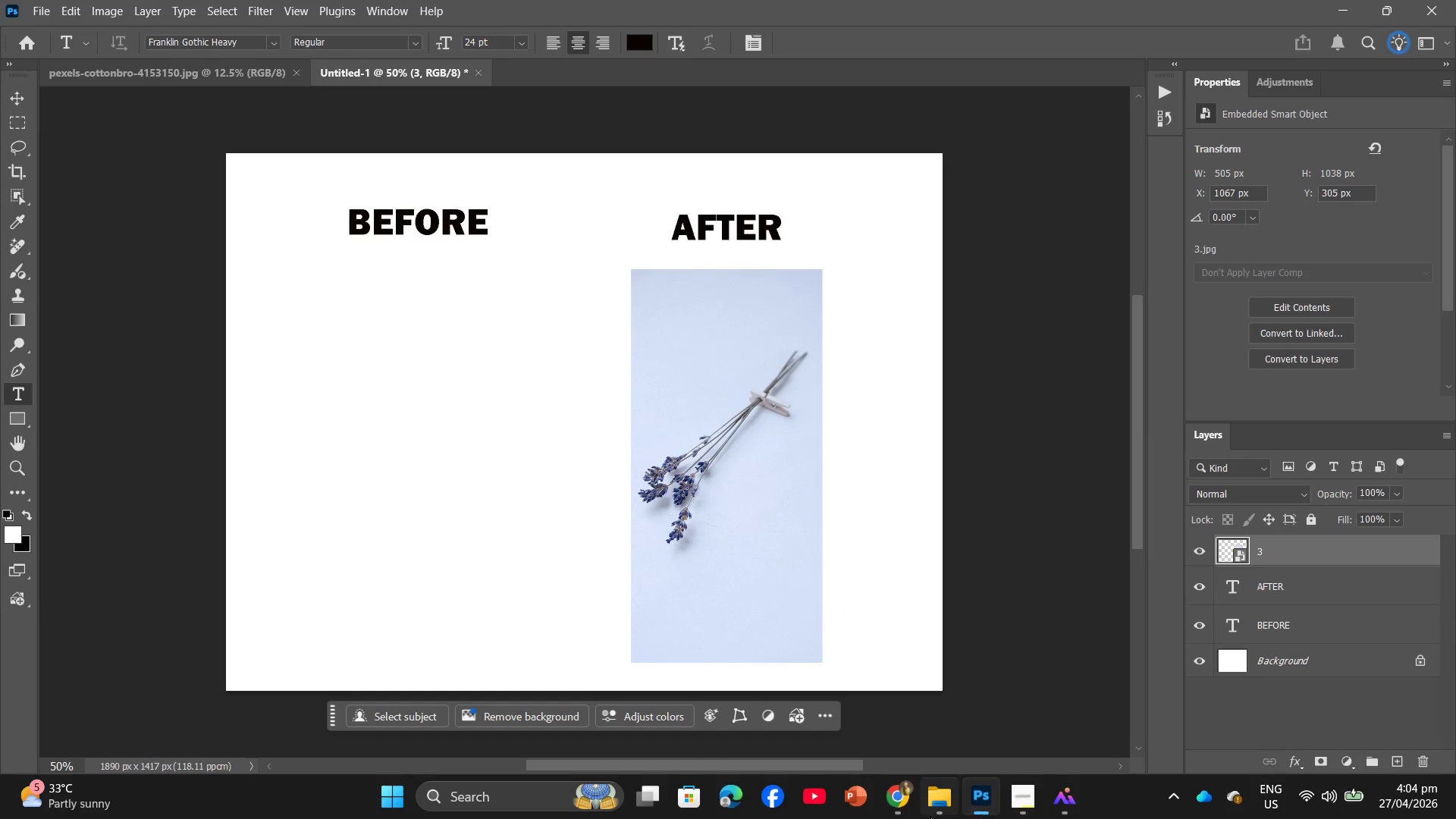 
left_click([921, 808])
 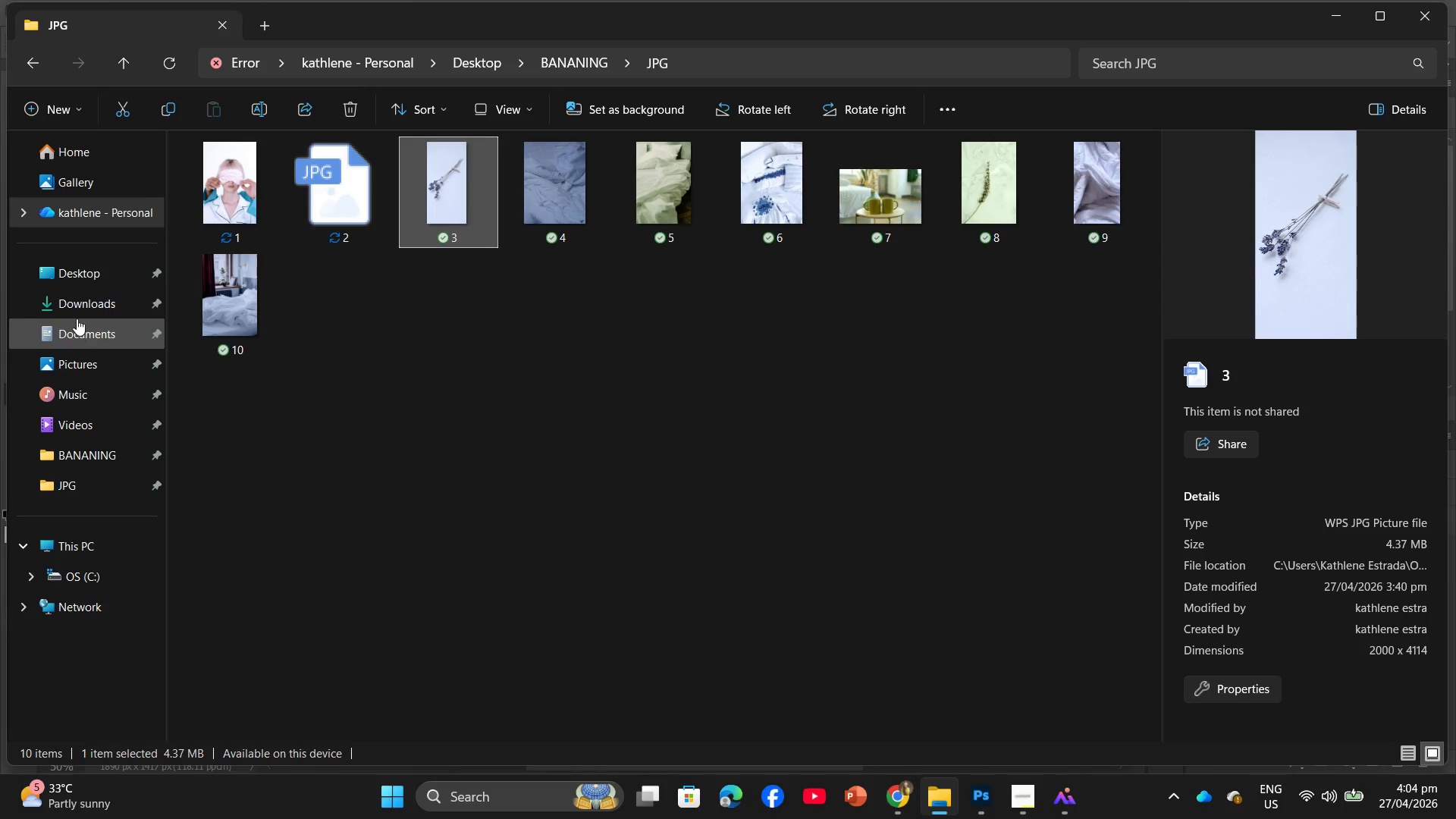 
left_click([77, 312])
 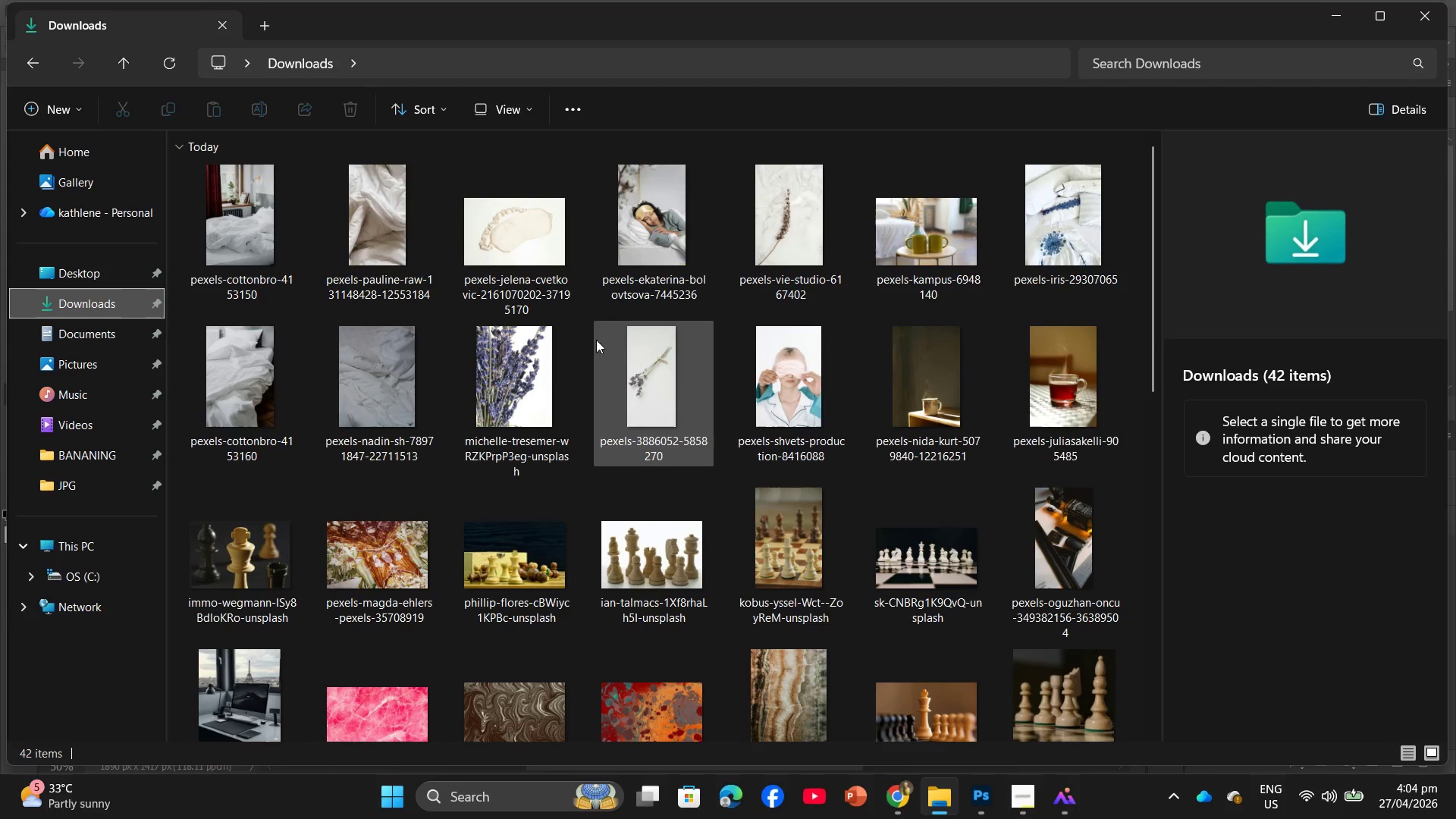 
left_click_drag(start_coordinate=[653, 373], to_coordinate=[438, 424])
 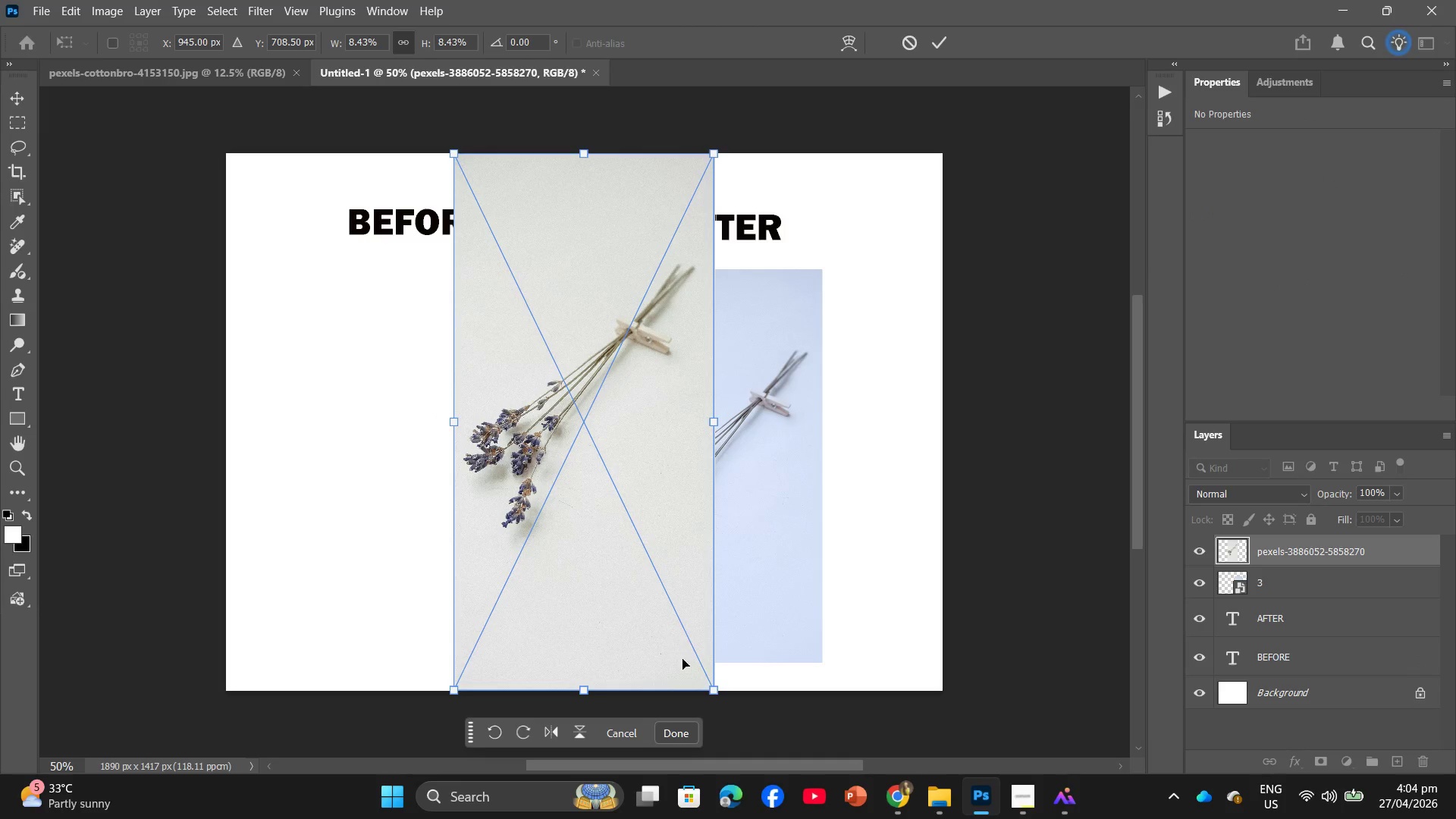 
left_click_drag(start_coordinate=[713, 692], to_coordinate=[595, 576])
 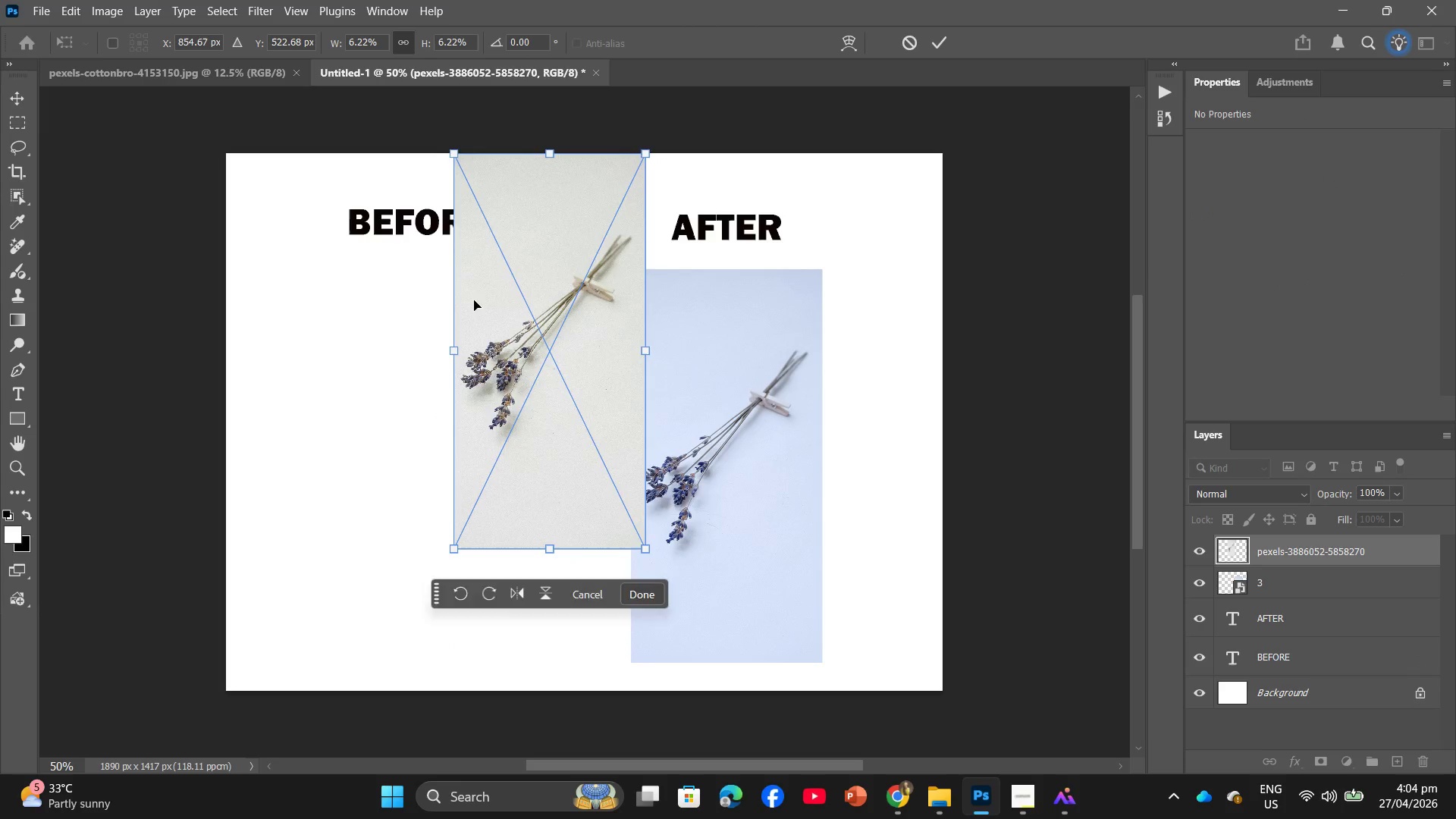 
left_click_drag(start_coordinate=[469, 295], to_coordinate=[336, 407])
 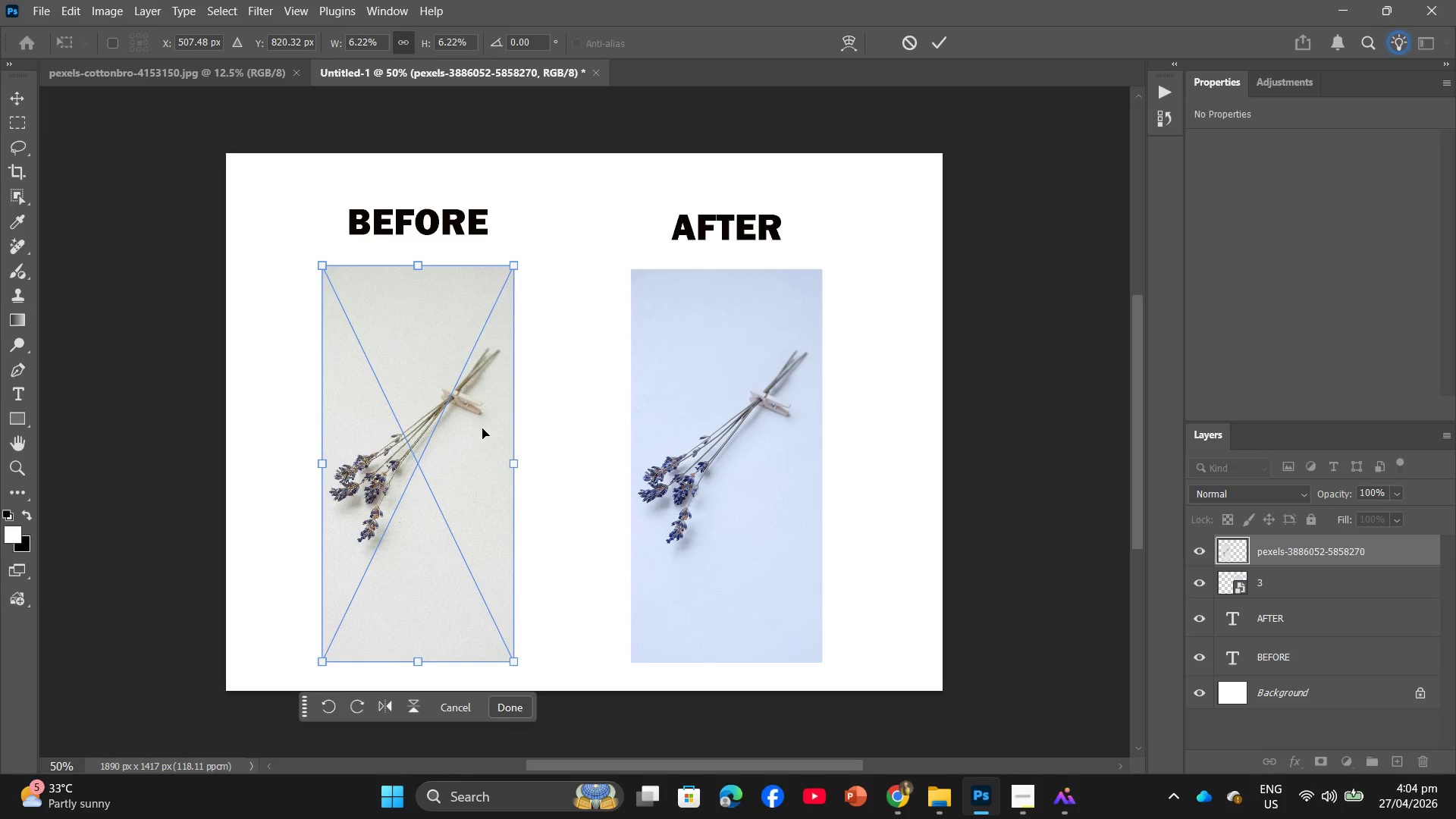 
key(Enter)
 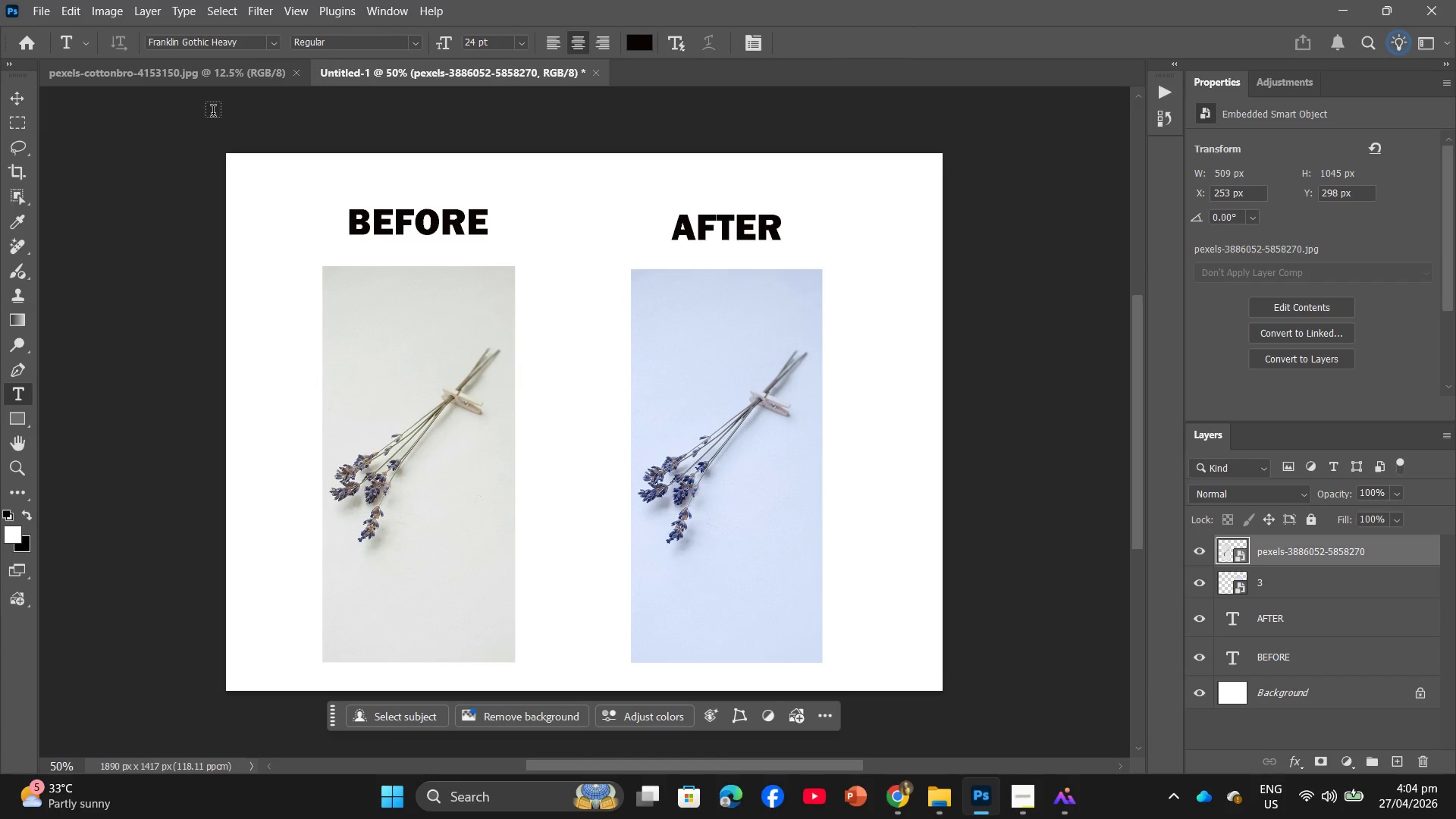 
left_click([33, 17])
 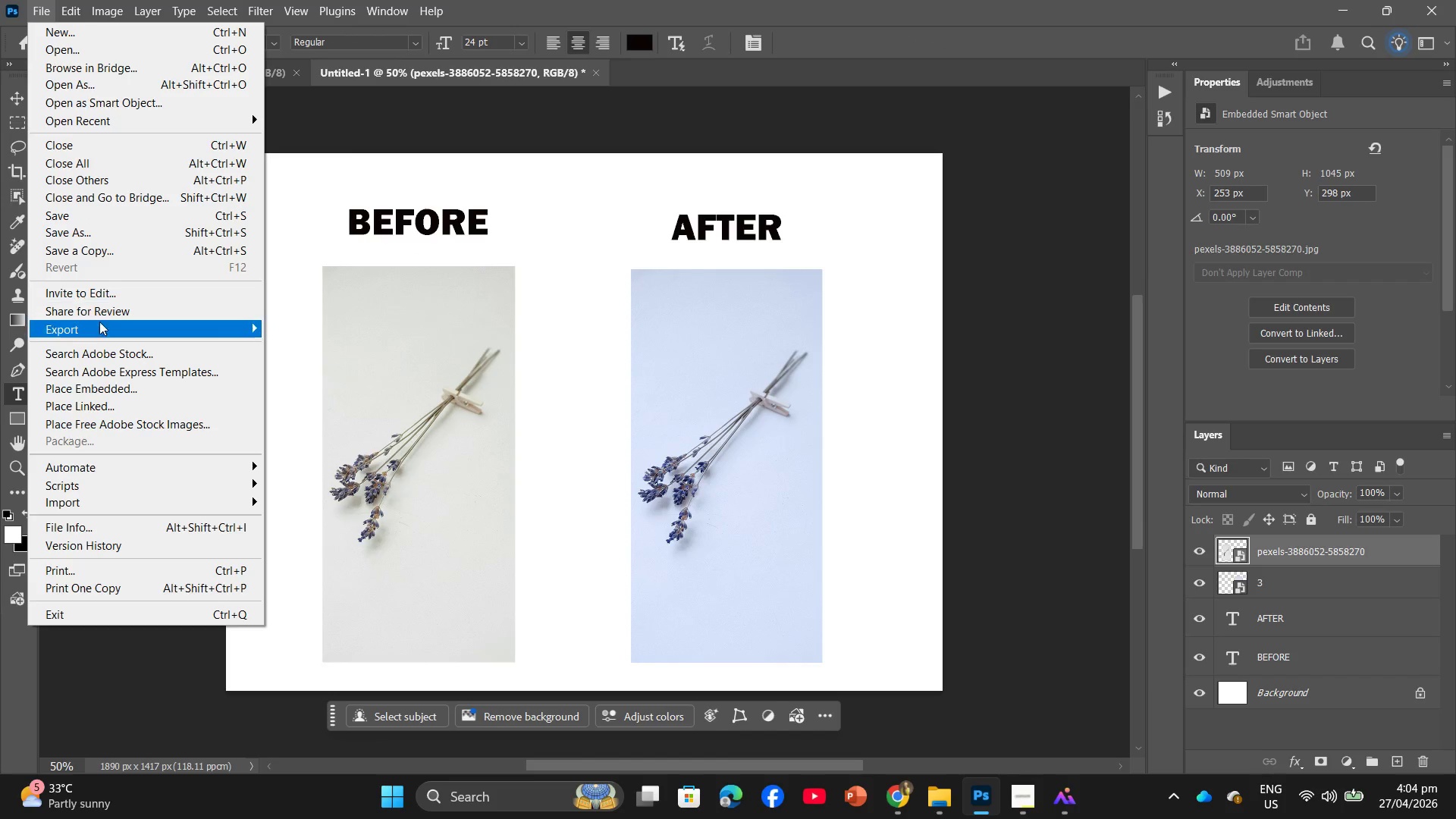 
left_click([99, 331])
 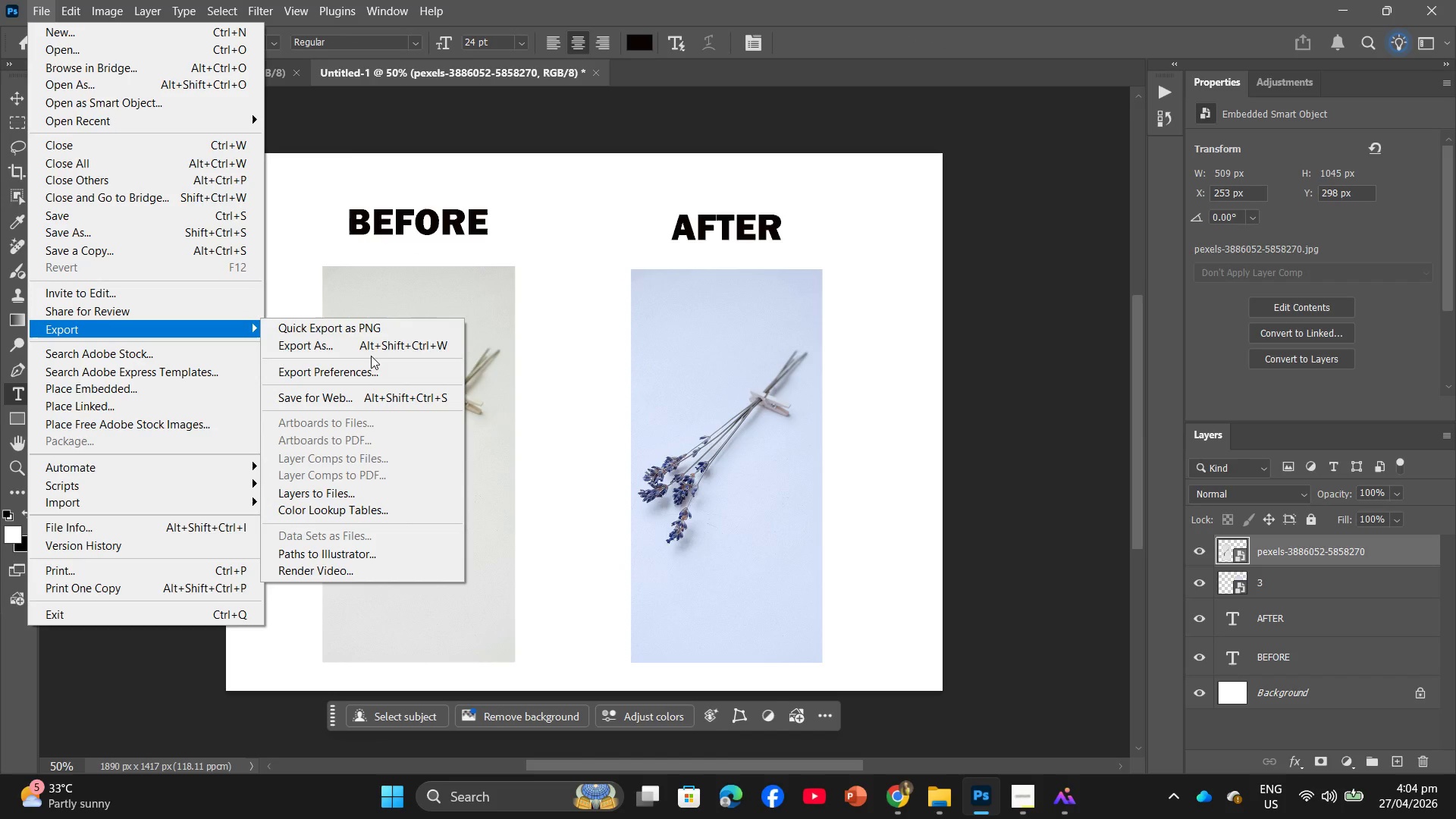 
double_click([369, 351])
 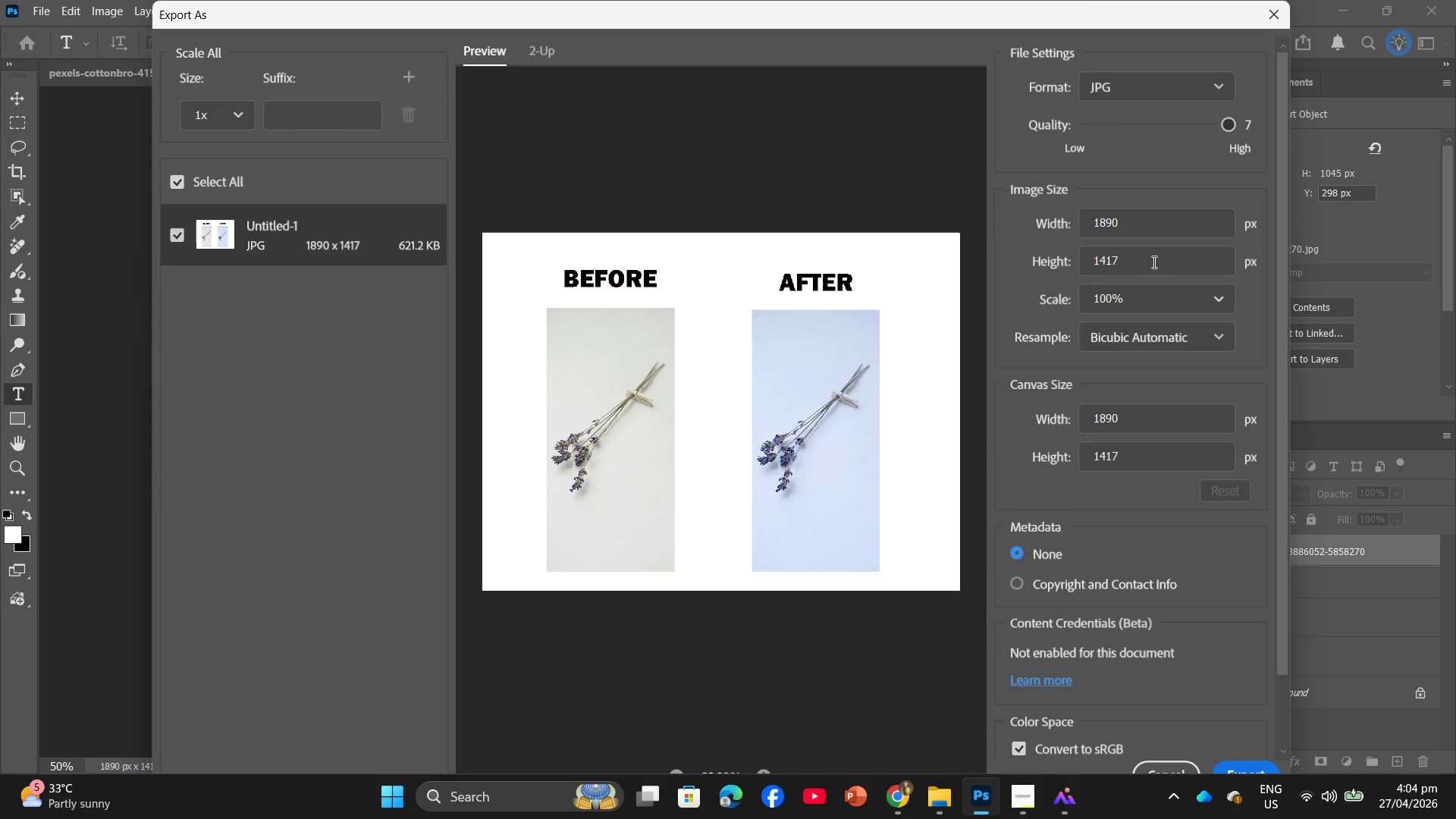 
left_click([1253, 768])
 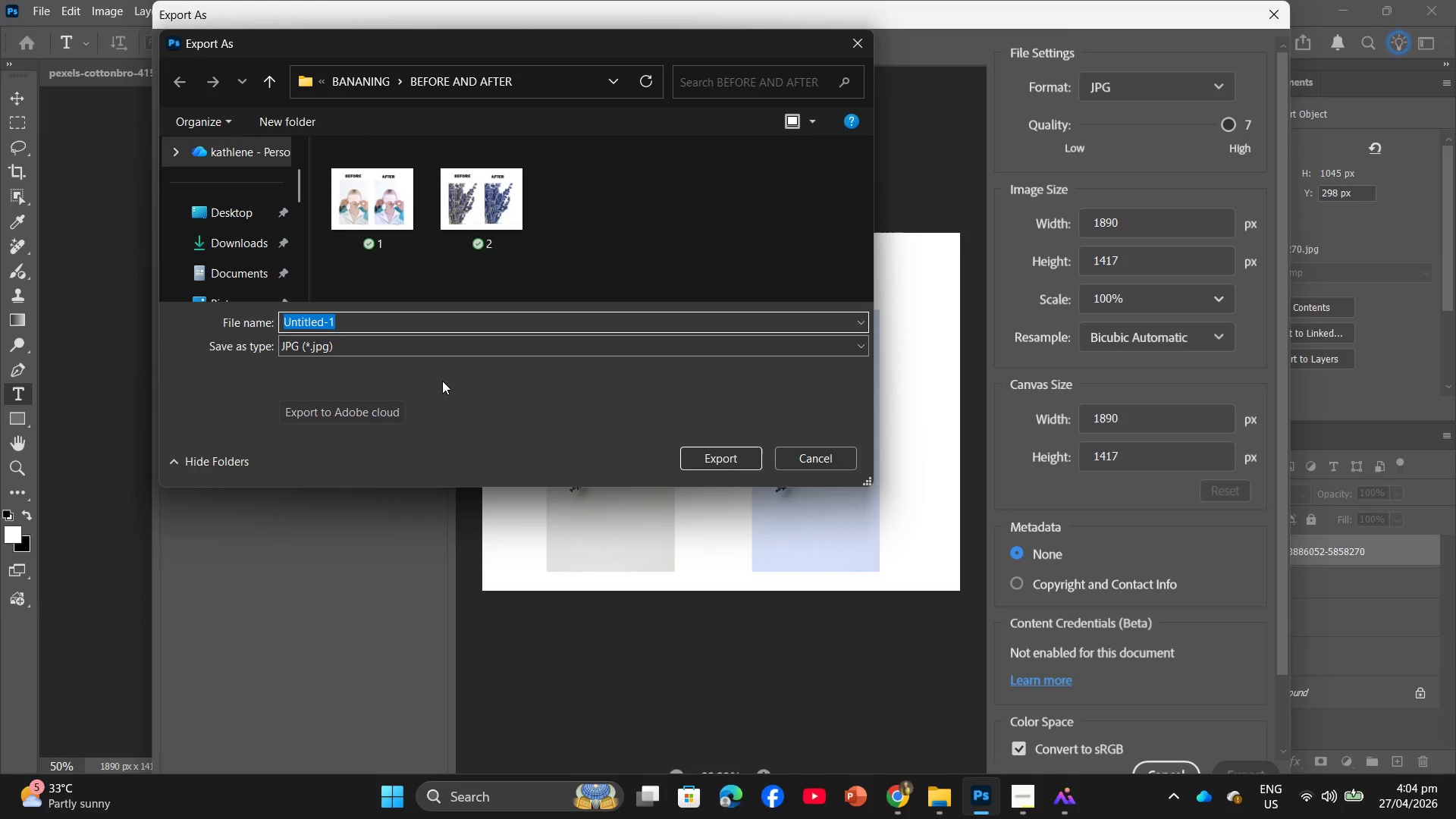 
key(3)
 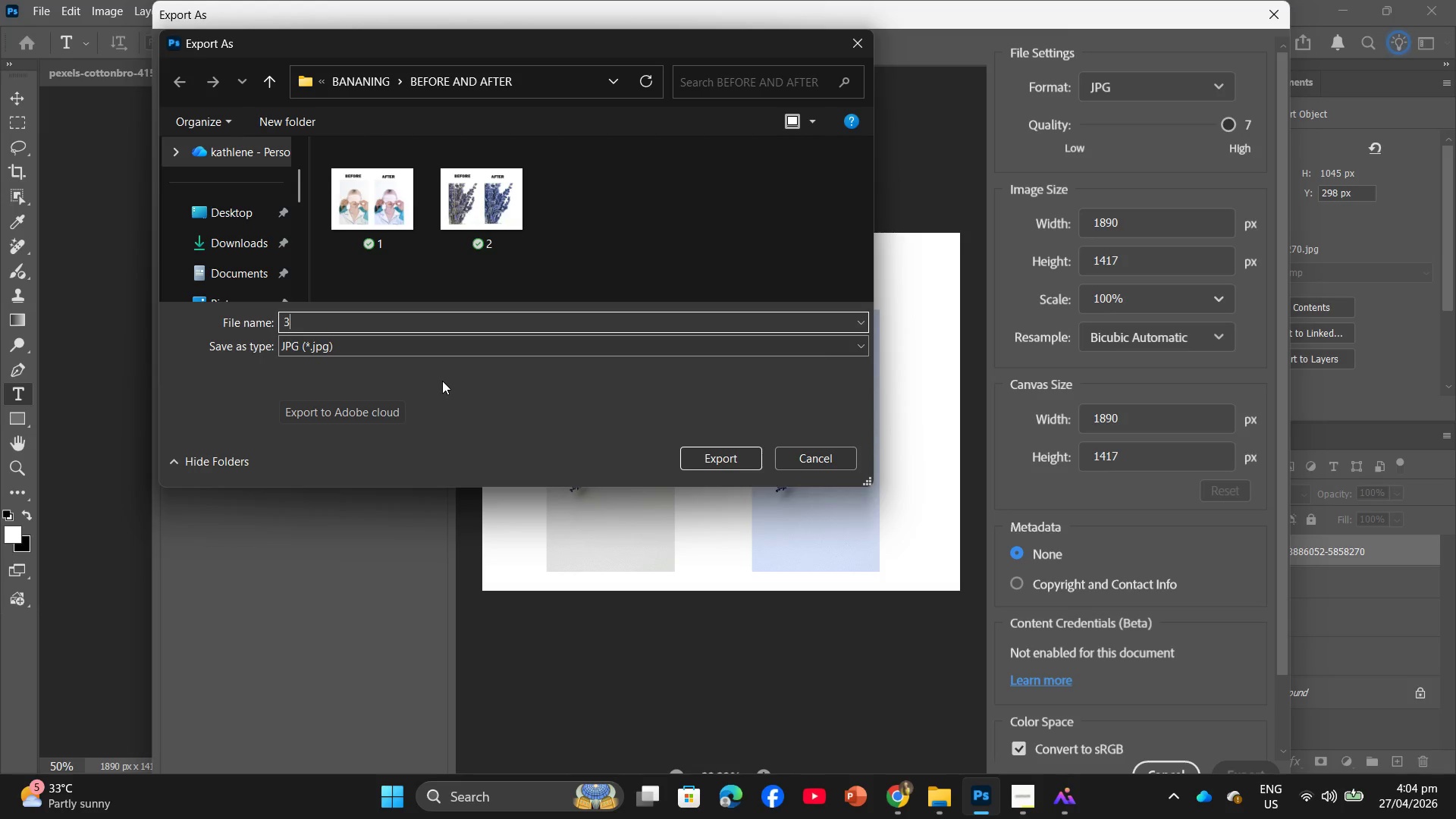 
key(Enter)
 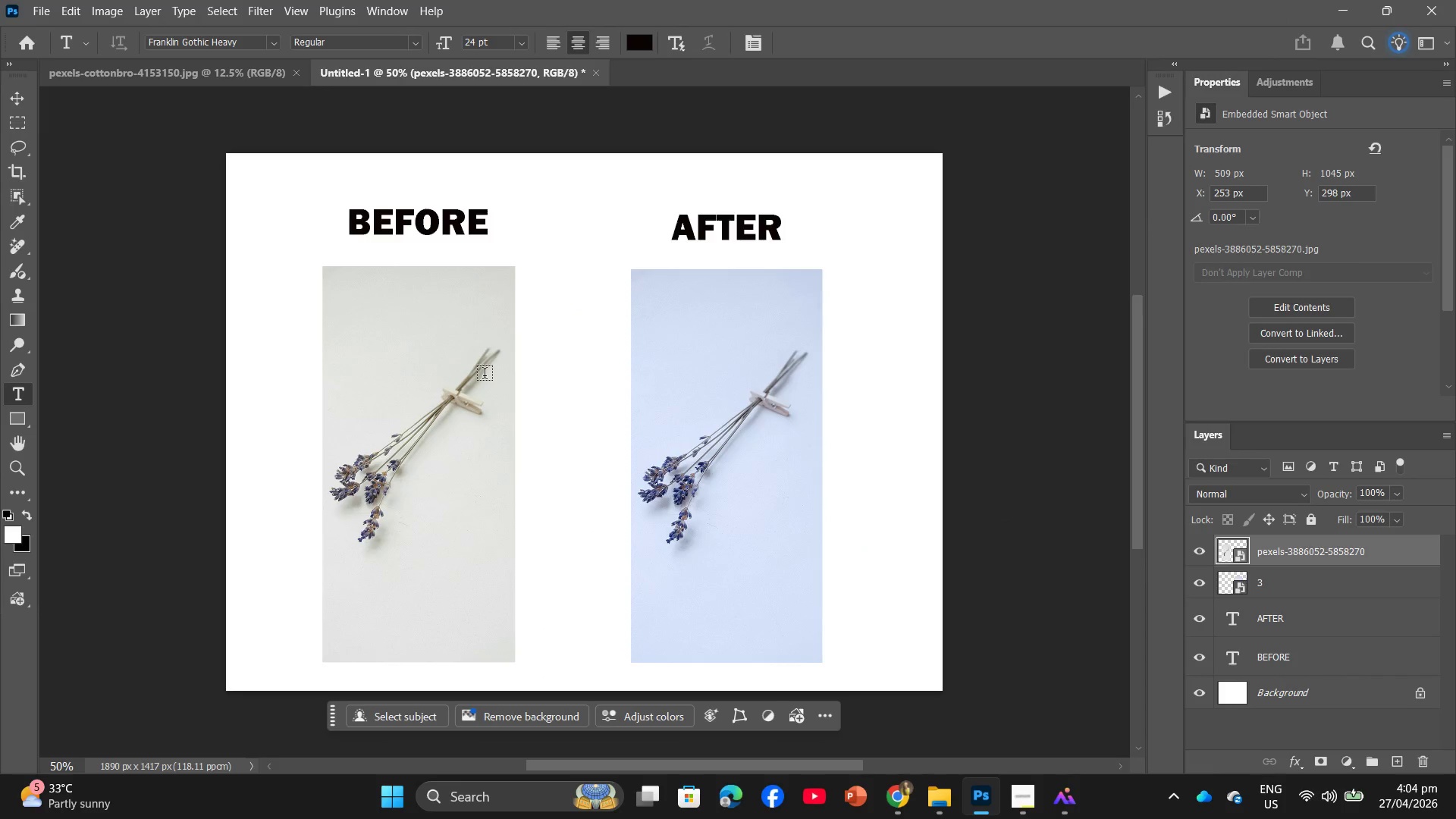 
left_click_drag(start_coordinate=[1320, 548], to_coordinate=[1427, 761])
 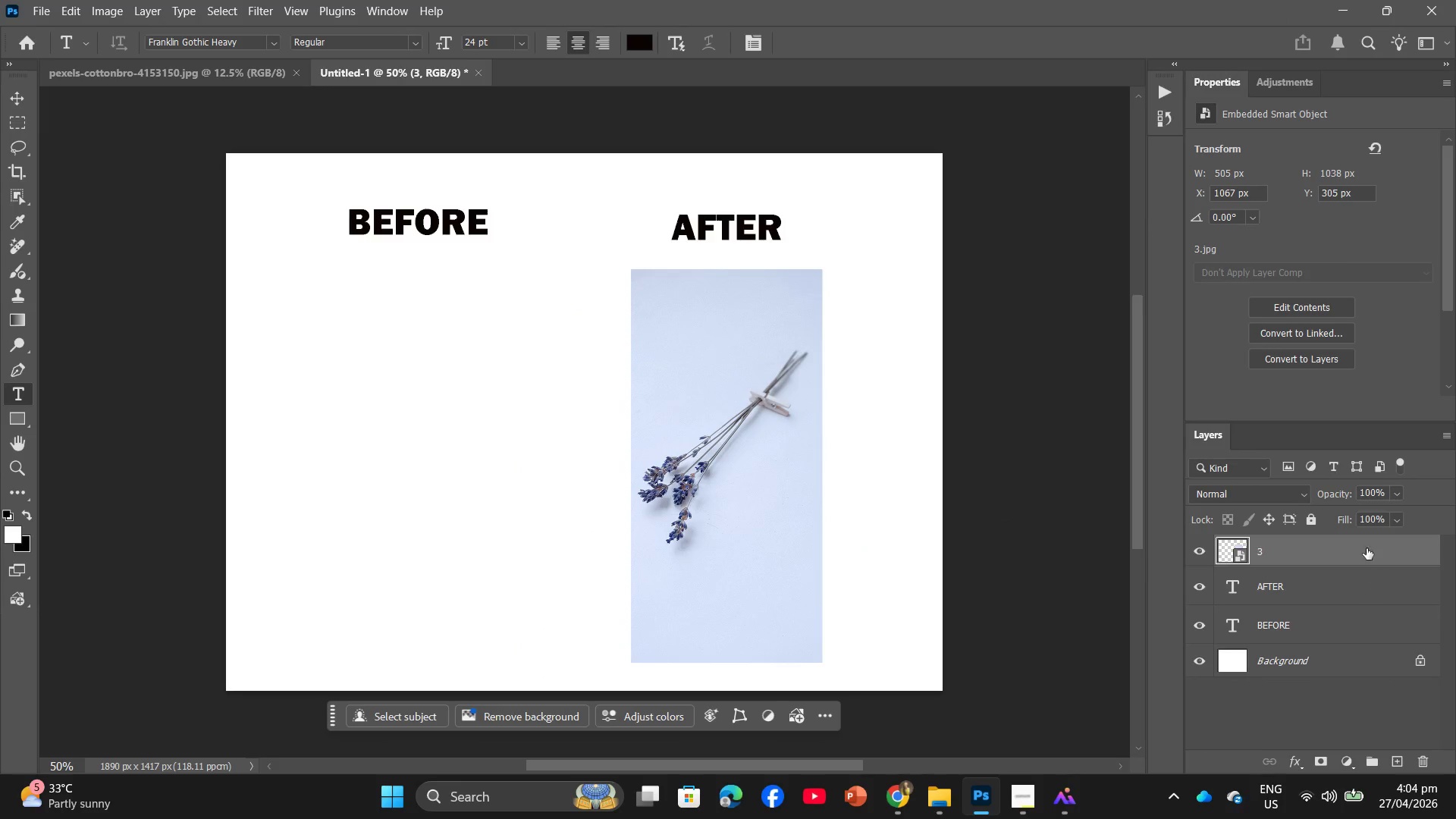 
left_click_drag(start_coordinate=[1365, 544], to_coordinate=[1425, 765])
 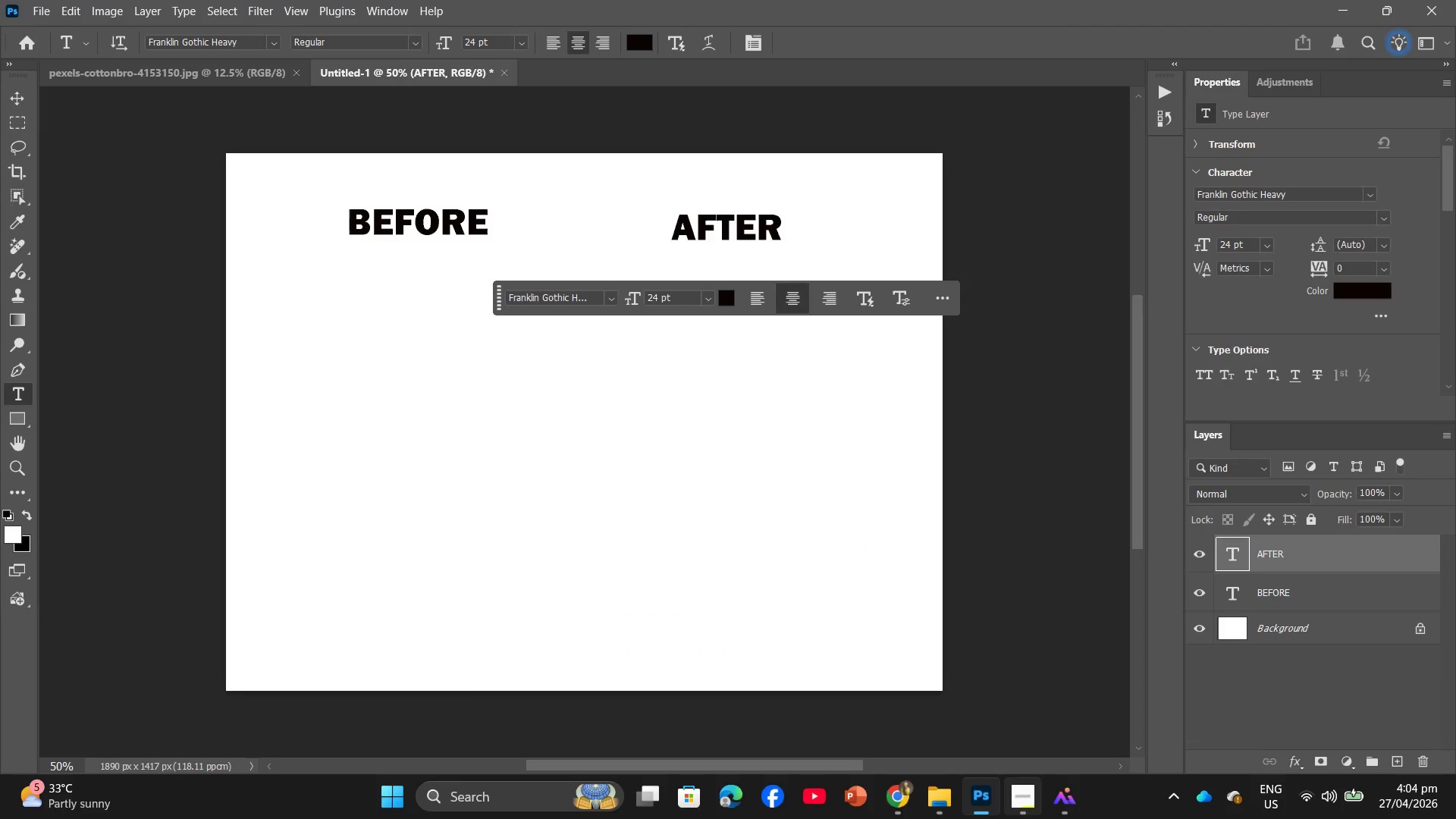 
left_click([929, 795])
 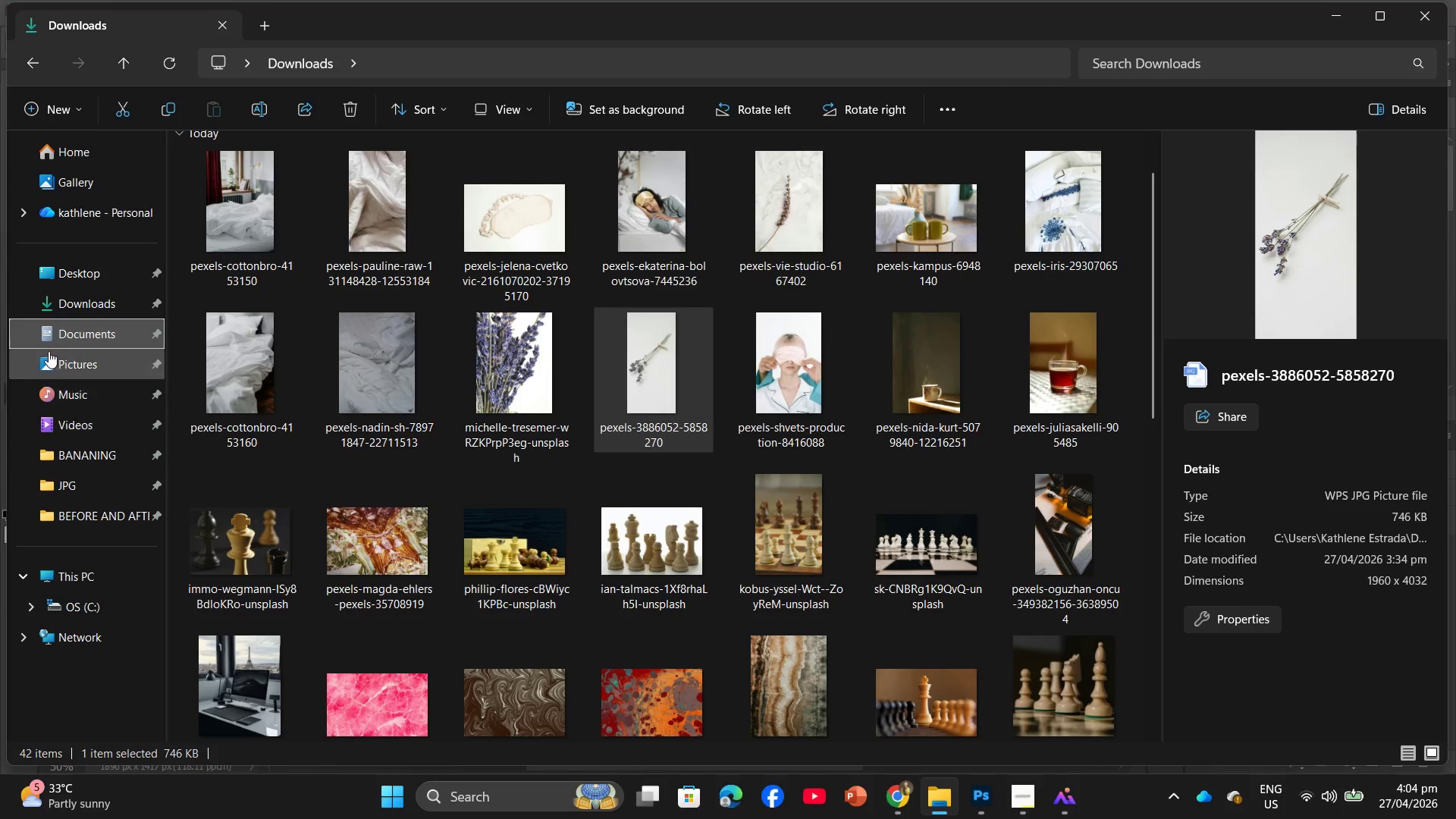 
left_click([81, 457])
 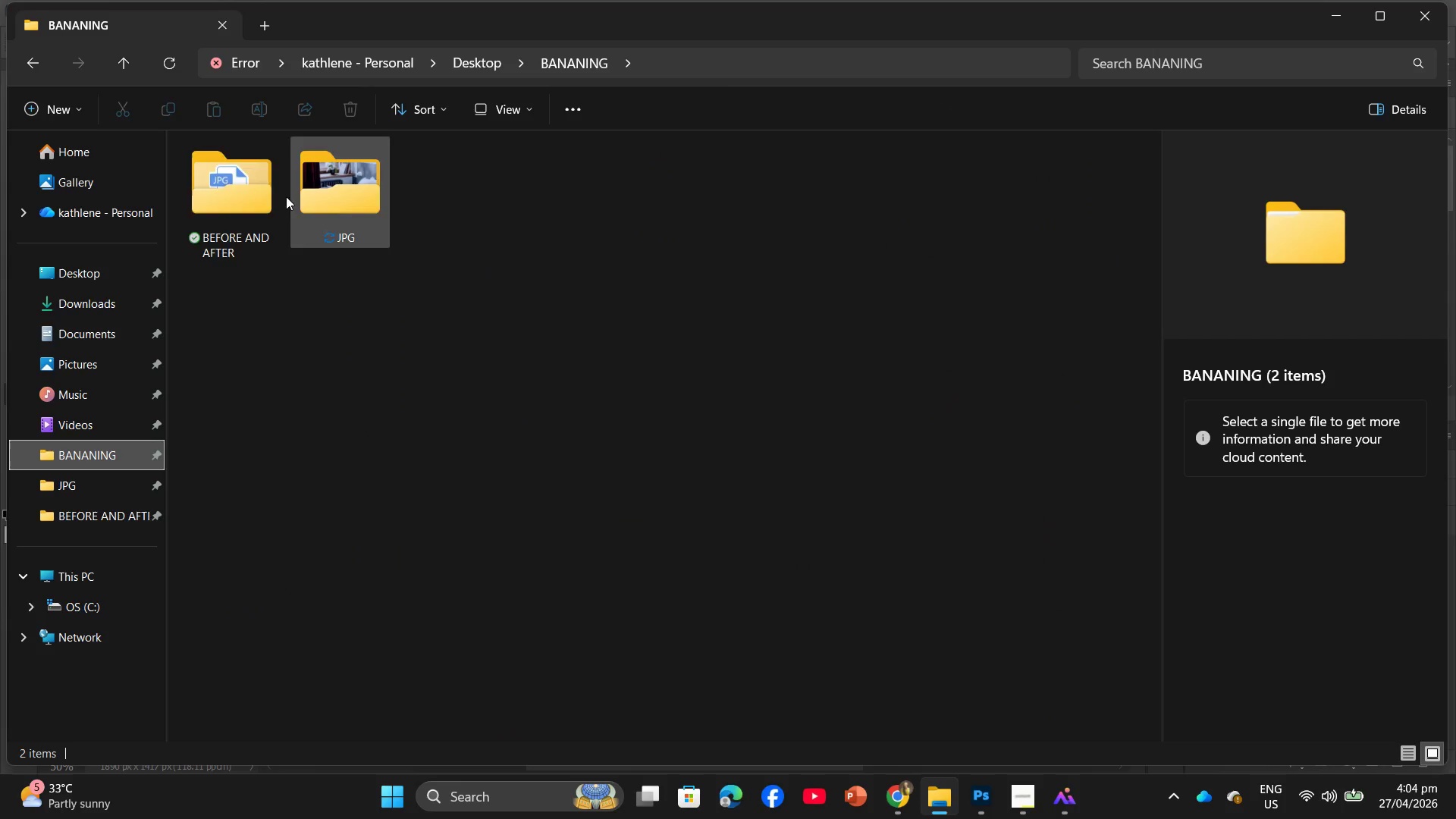 
double_click([244, 188])
 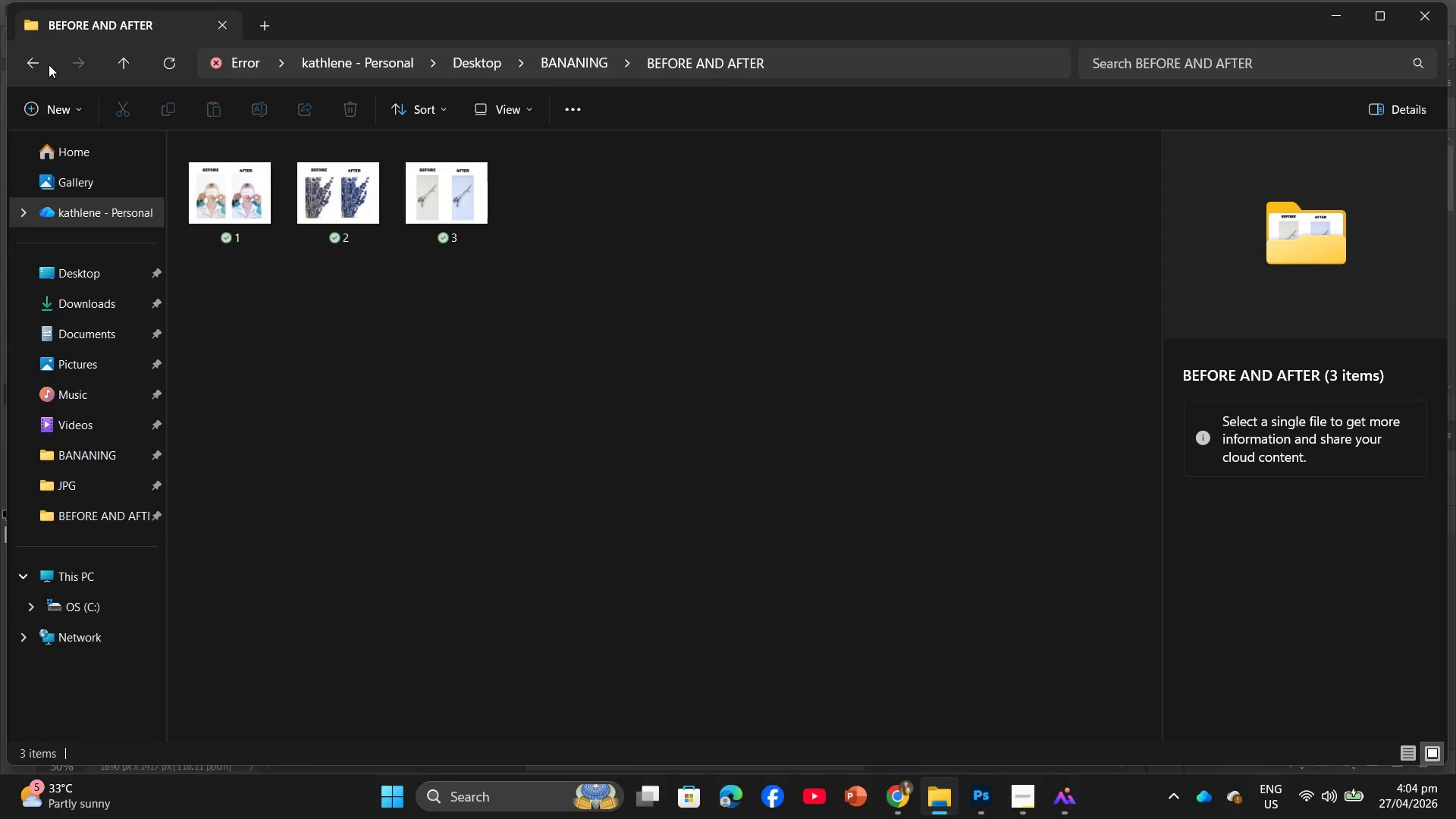 
left_click([36, 53])
 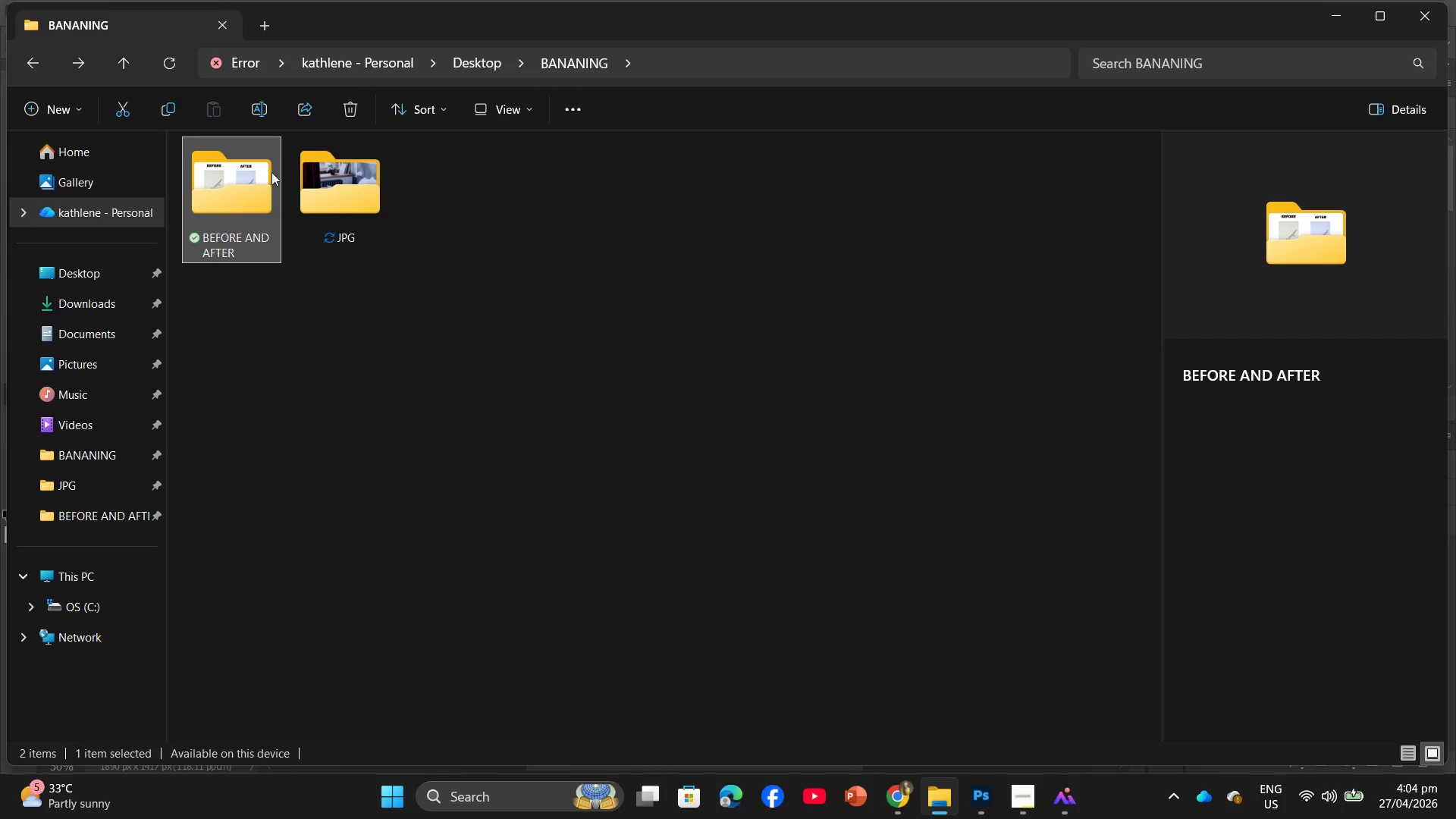 
left_click([354, 201])
 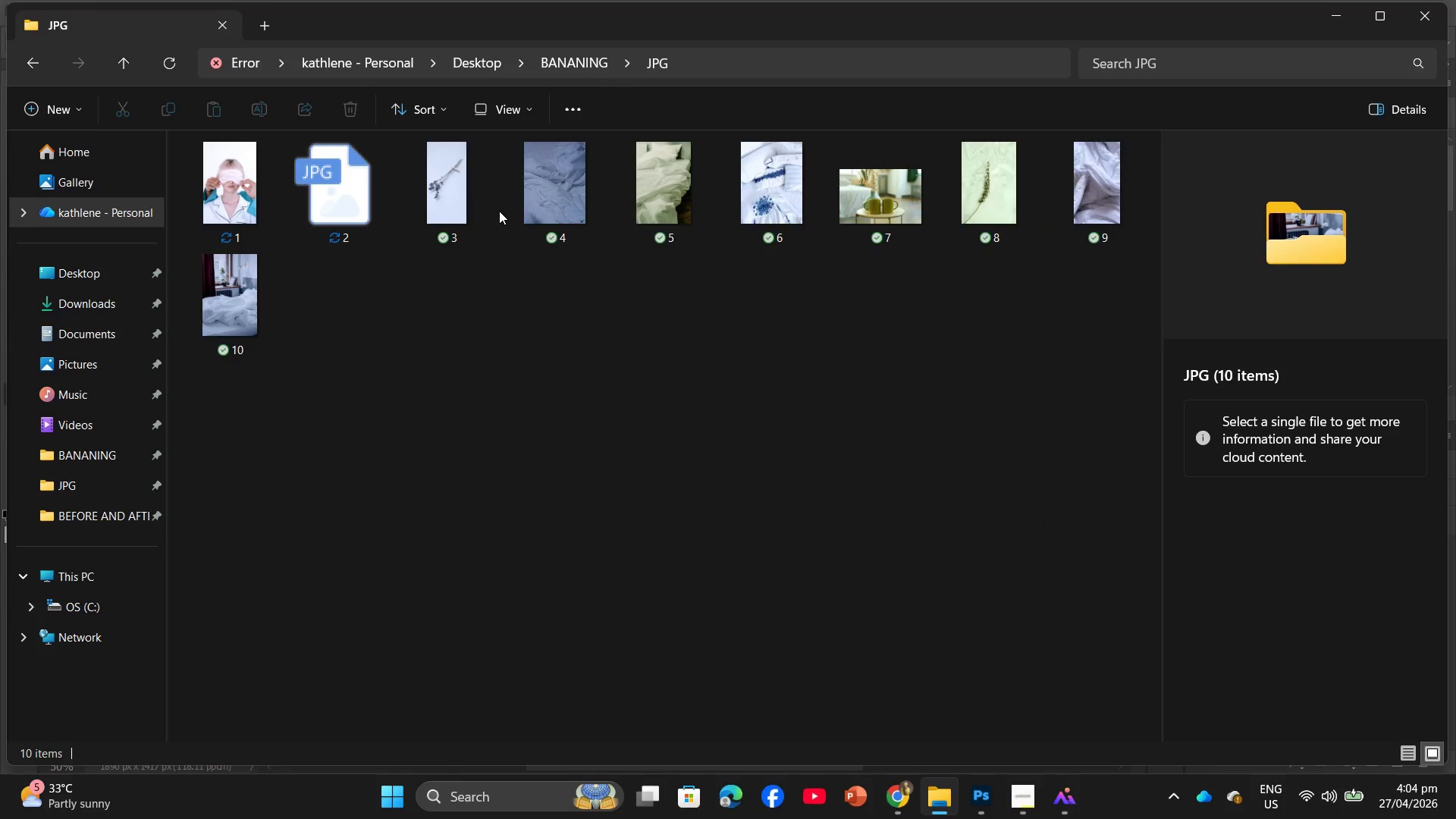 
left_click_drag(start_coordinate=[537, 206], to_coordinate=[726, 512])
 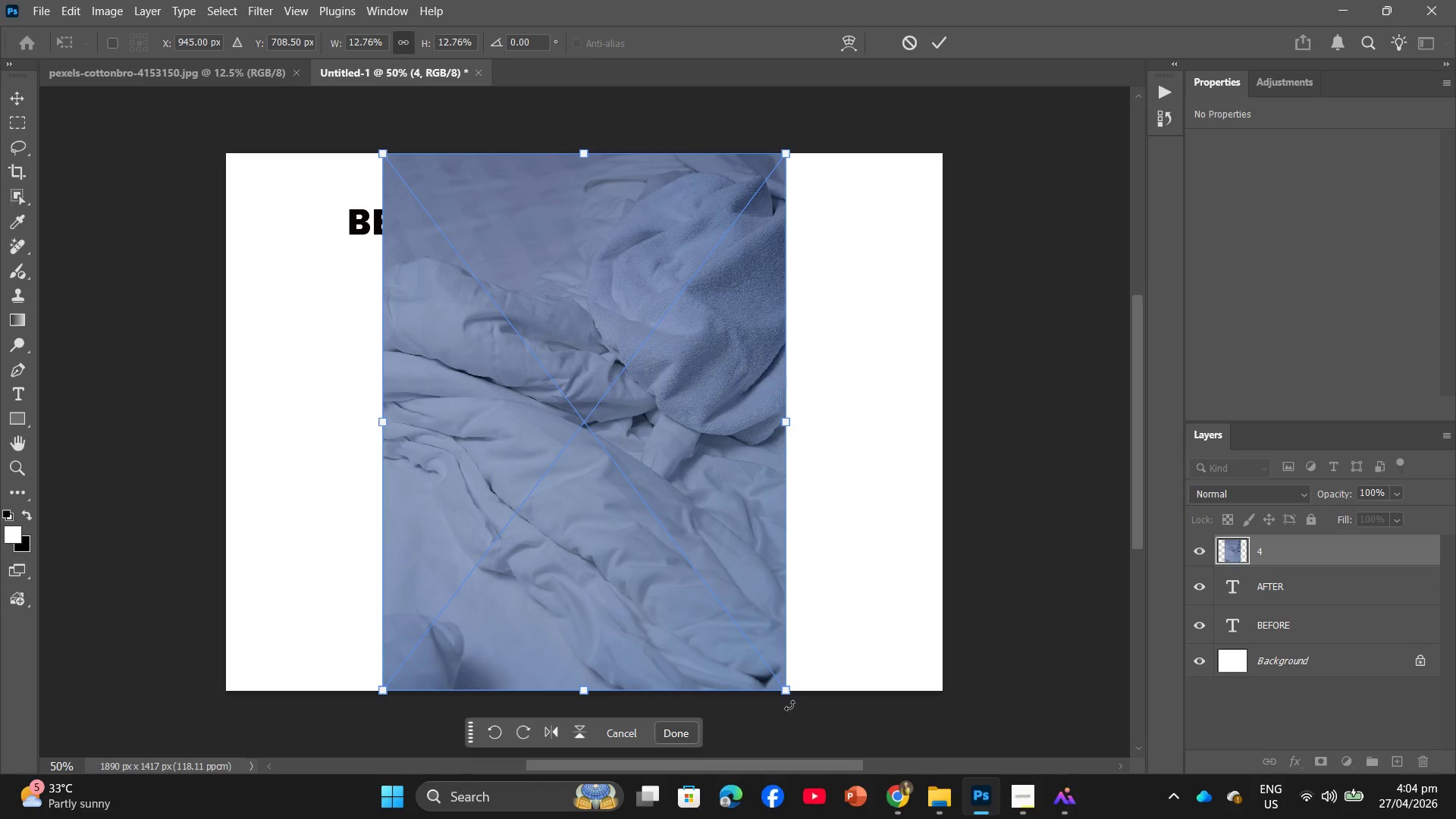 
left_click_drag(start_coordinate=[788, 693], to_coordinate=[663, 571])
 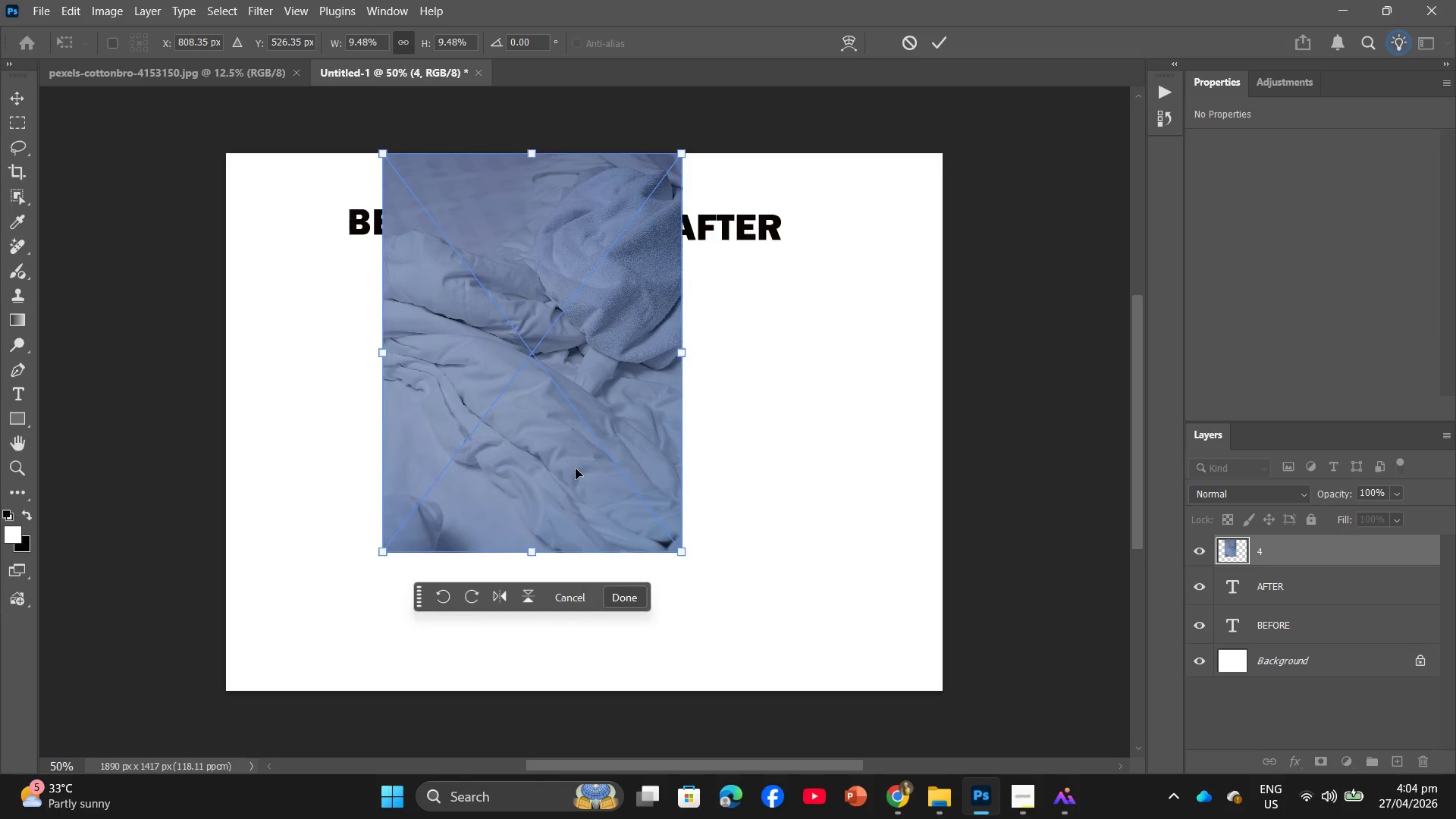 
left_click_drag(start_coordinate=[532, 385], to_coordinate=[739, 493])
 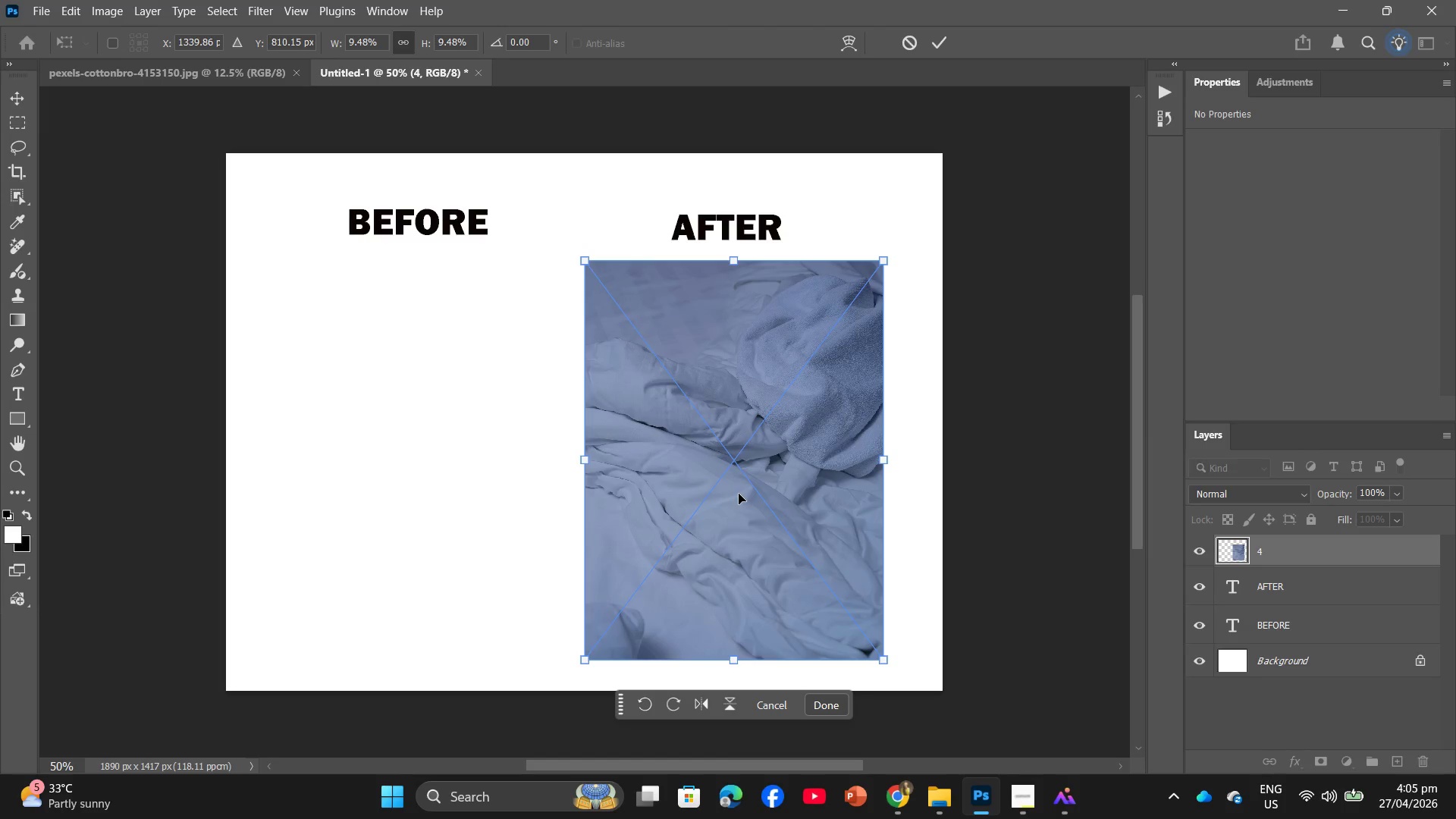 
key(Enter)
 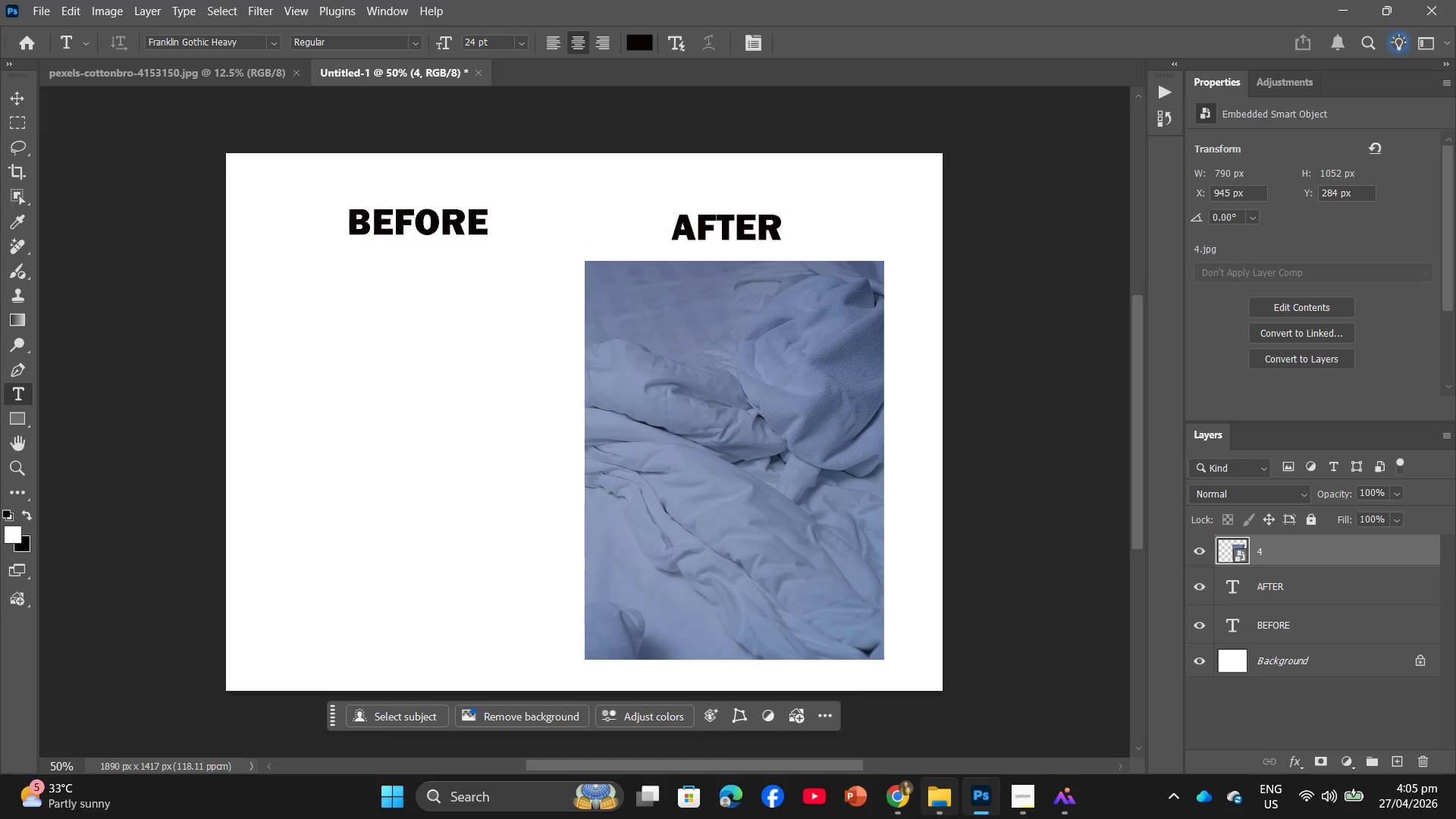 
left_click([931, 818])
 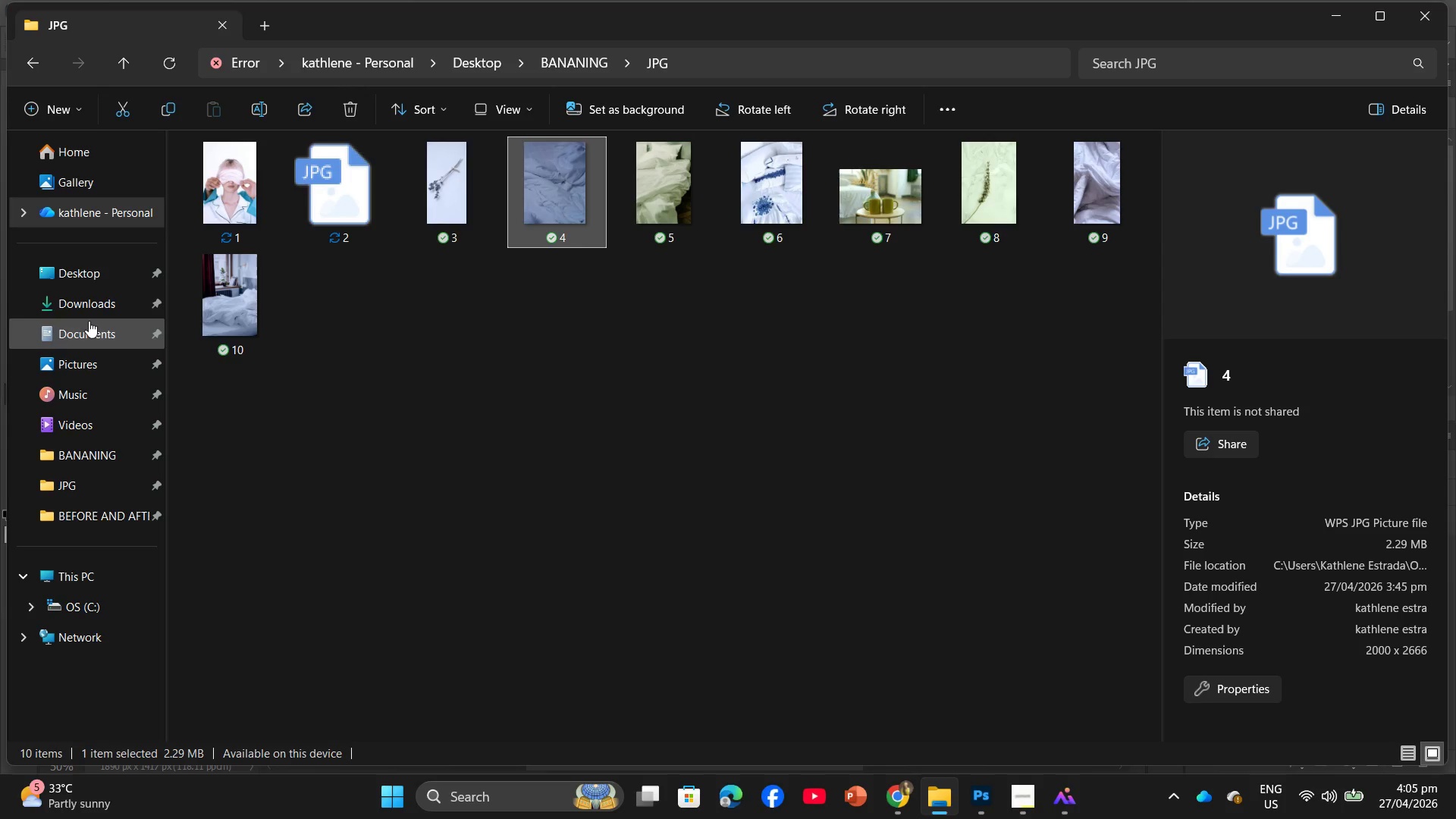 
left_click([89, 311])
 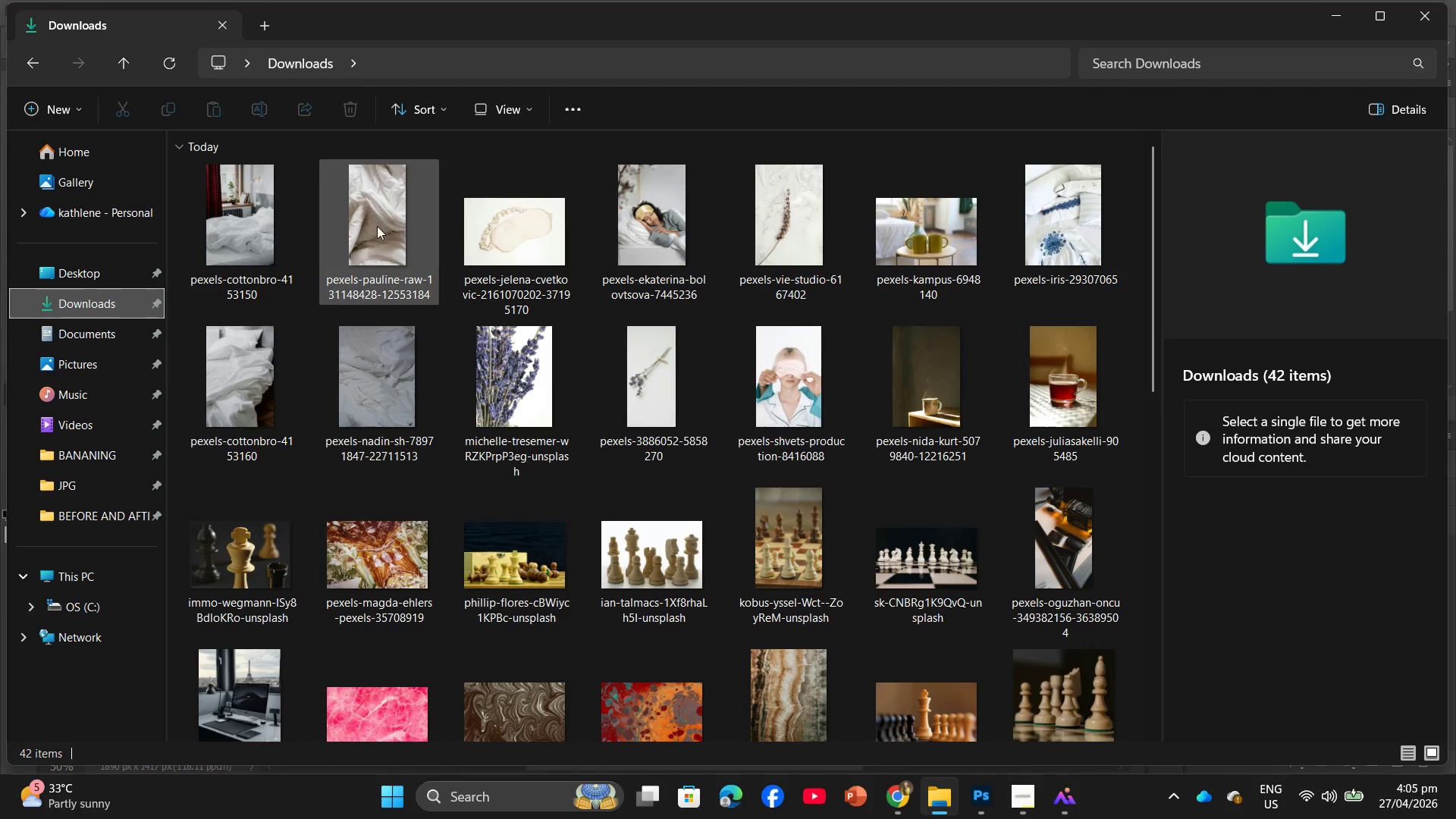 
left_click_drag(start_coordinate=[376, 375], to_coordinate=[446, 449])
 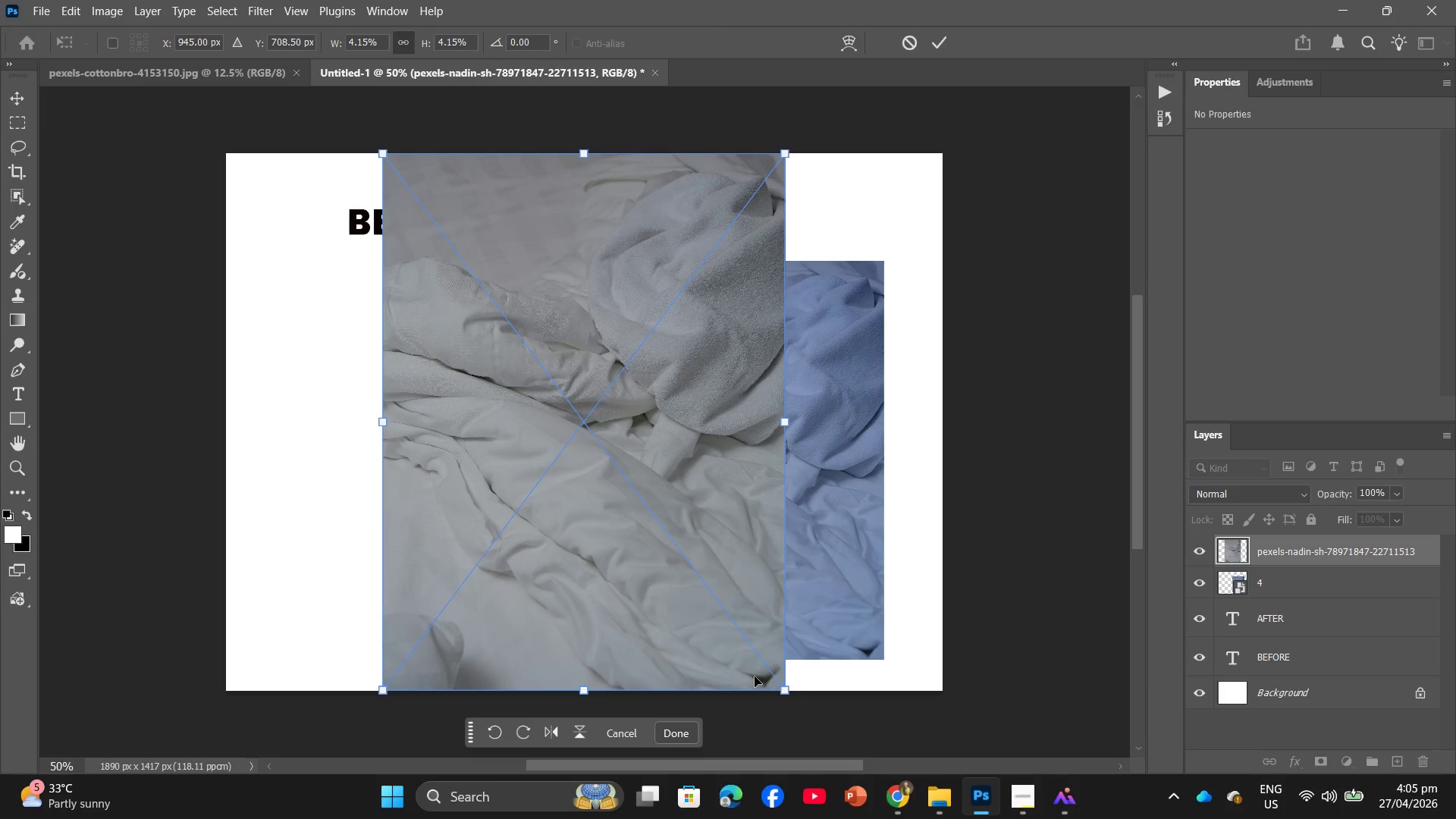 
left_click_drag(start_coordinate=[783, 690], to_coordinate=[599, 514])
 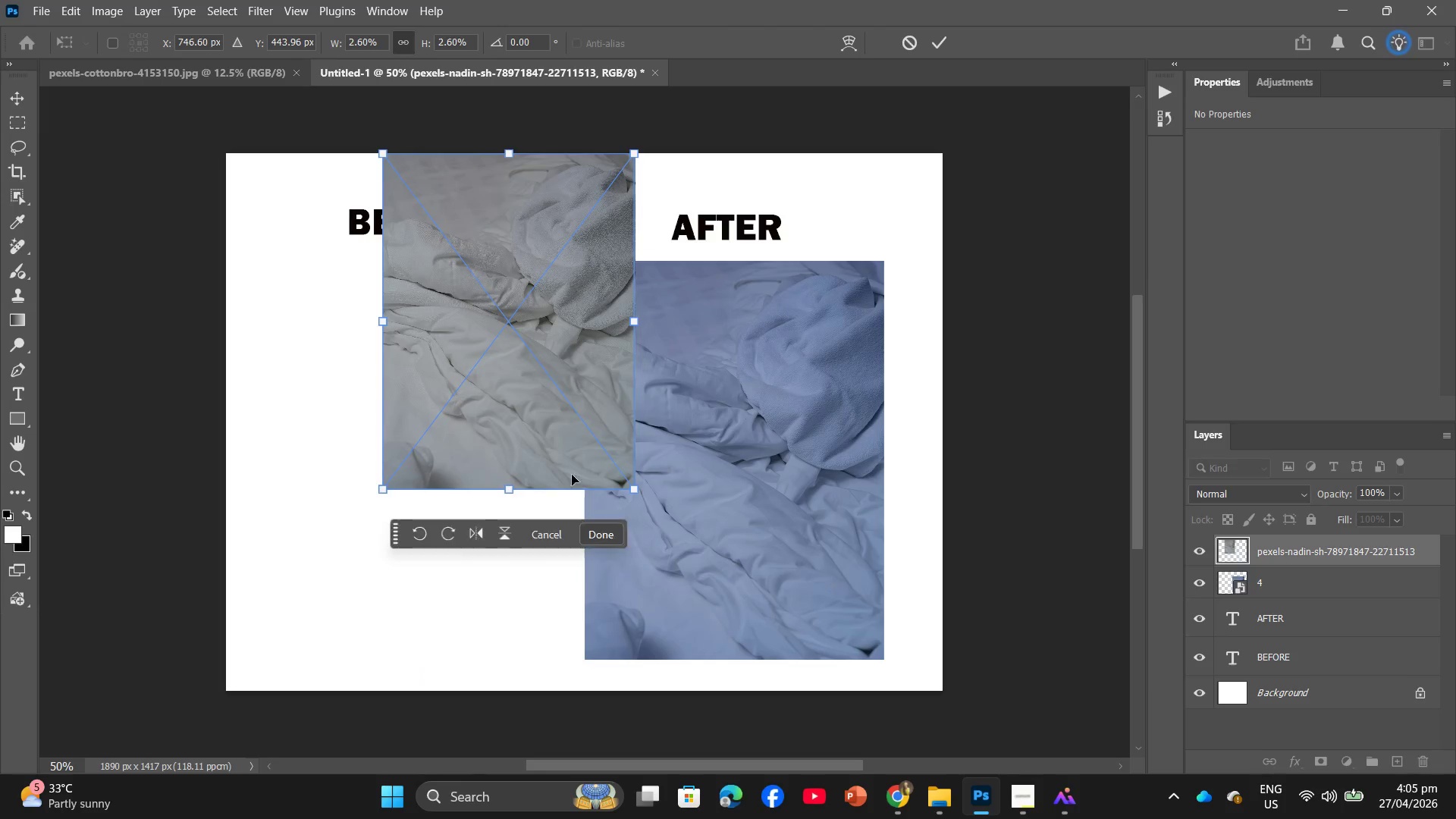 
left_click_drag(start_coordinate=[557, 428], to_coordinate=[464, 538])
 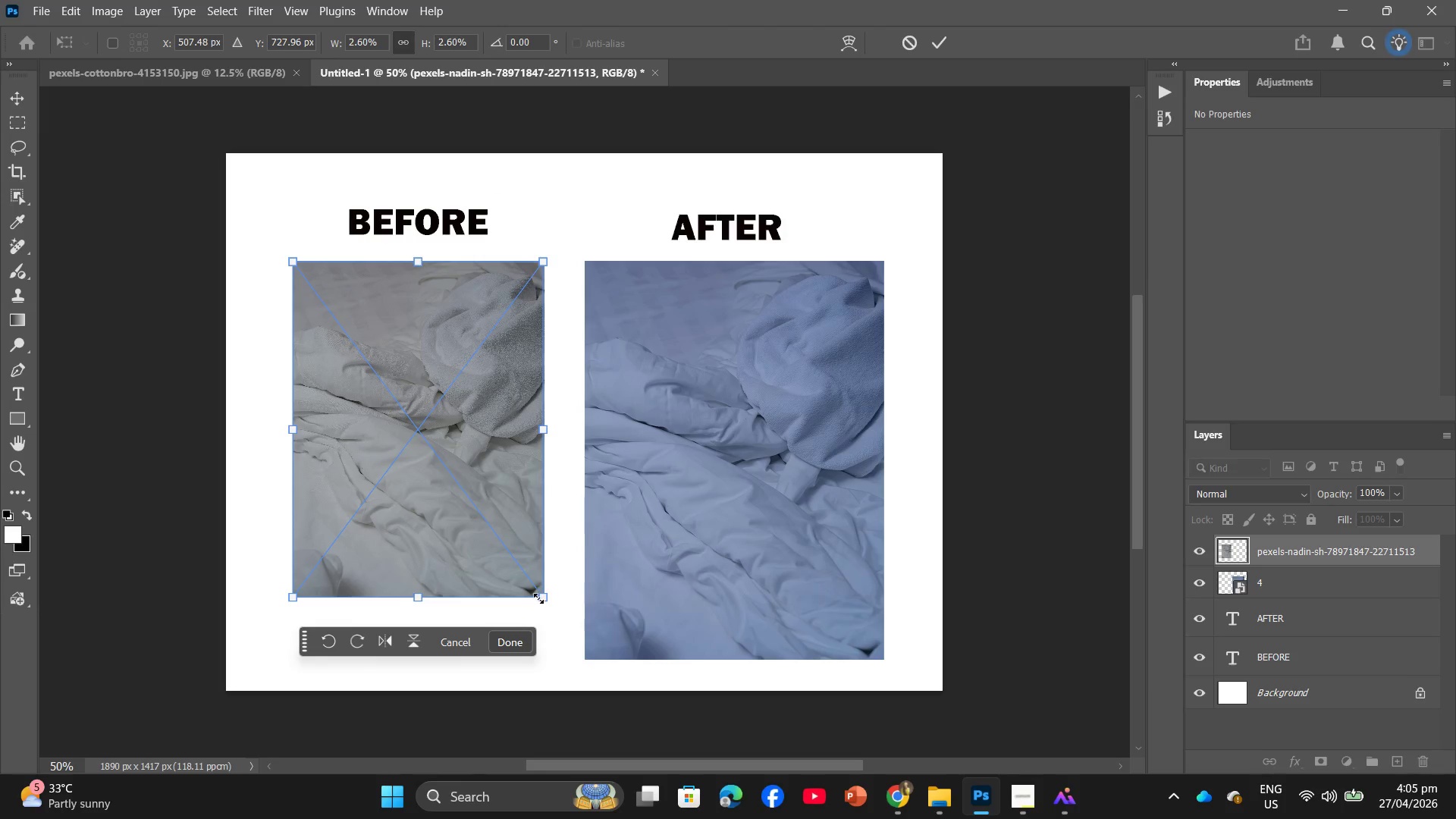 
left_click_drag(start_coordinate=[541, 598], to_coordinate=[579, 677])
 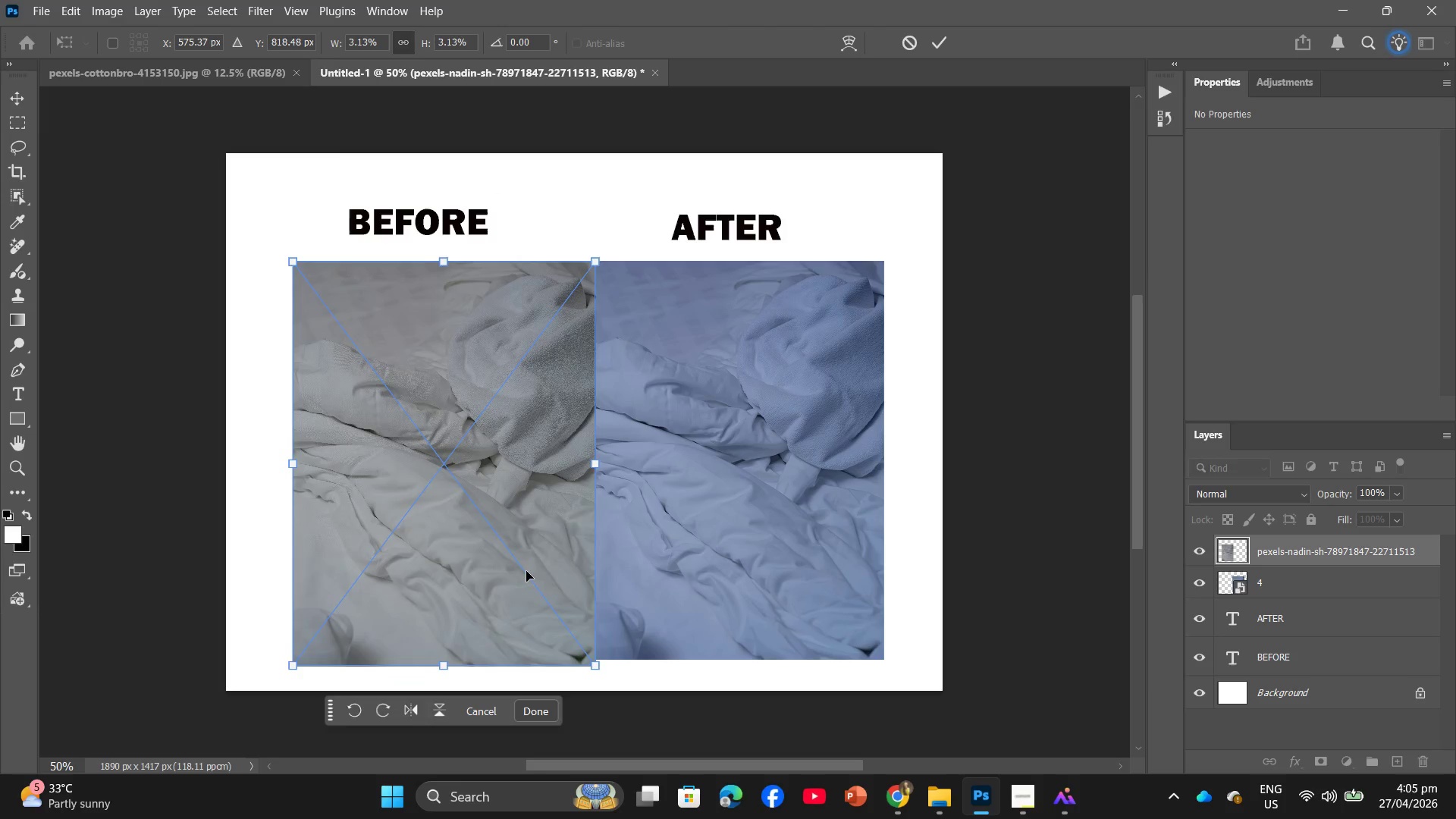 
left_click_drag(start_coordinate=[526, 570], to_coordinate=[491, 576])
 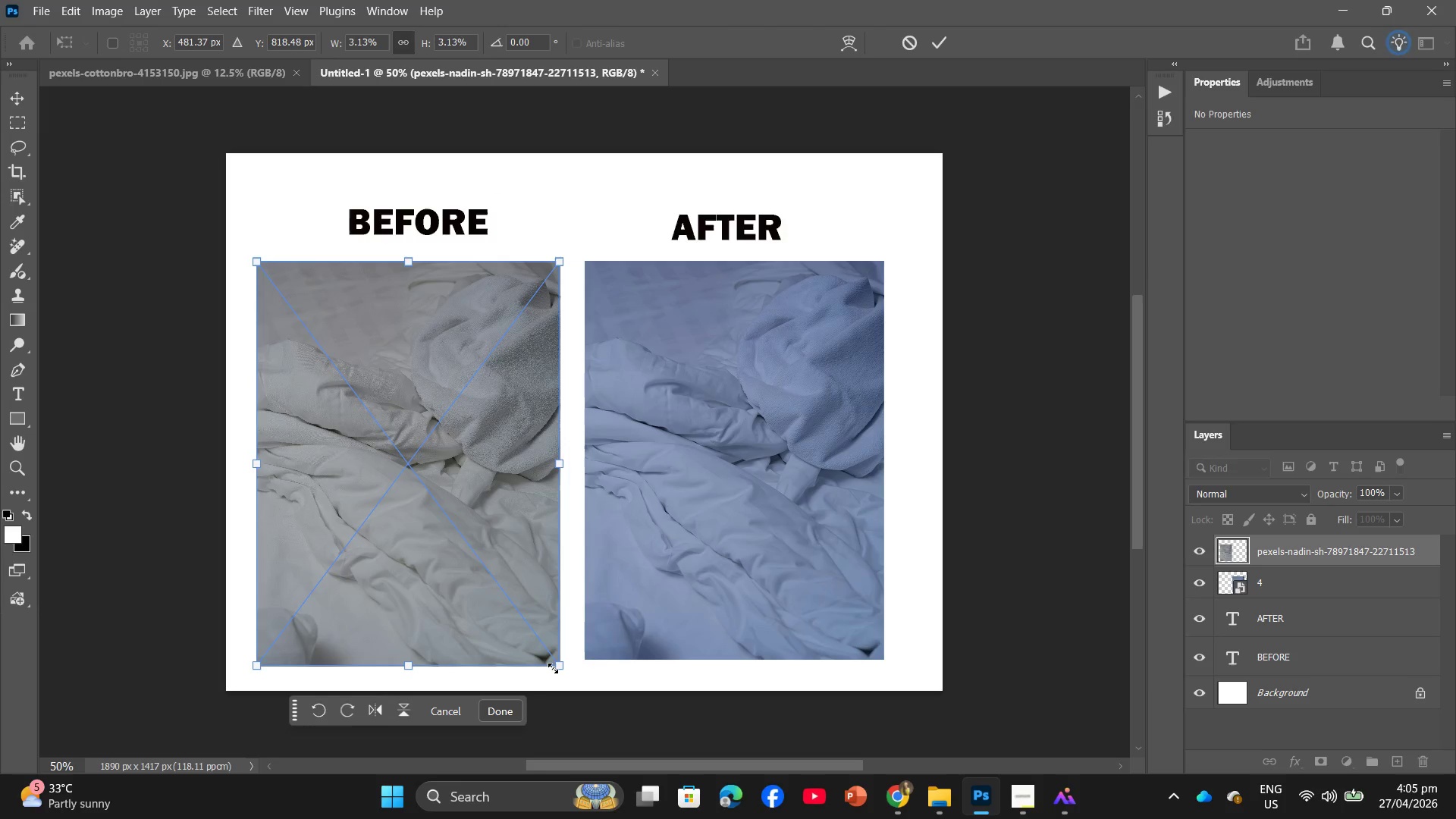 
left_click_drag(start_coordinate=[553, 668], to_coordinate=[549, 660])
 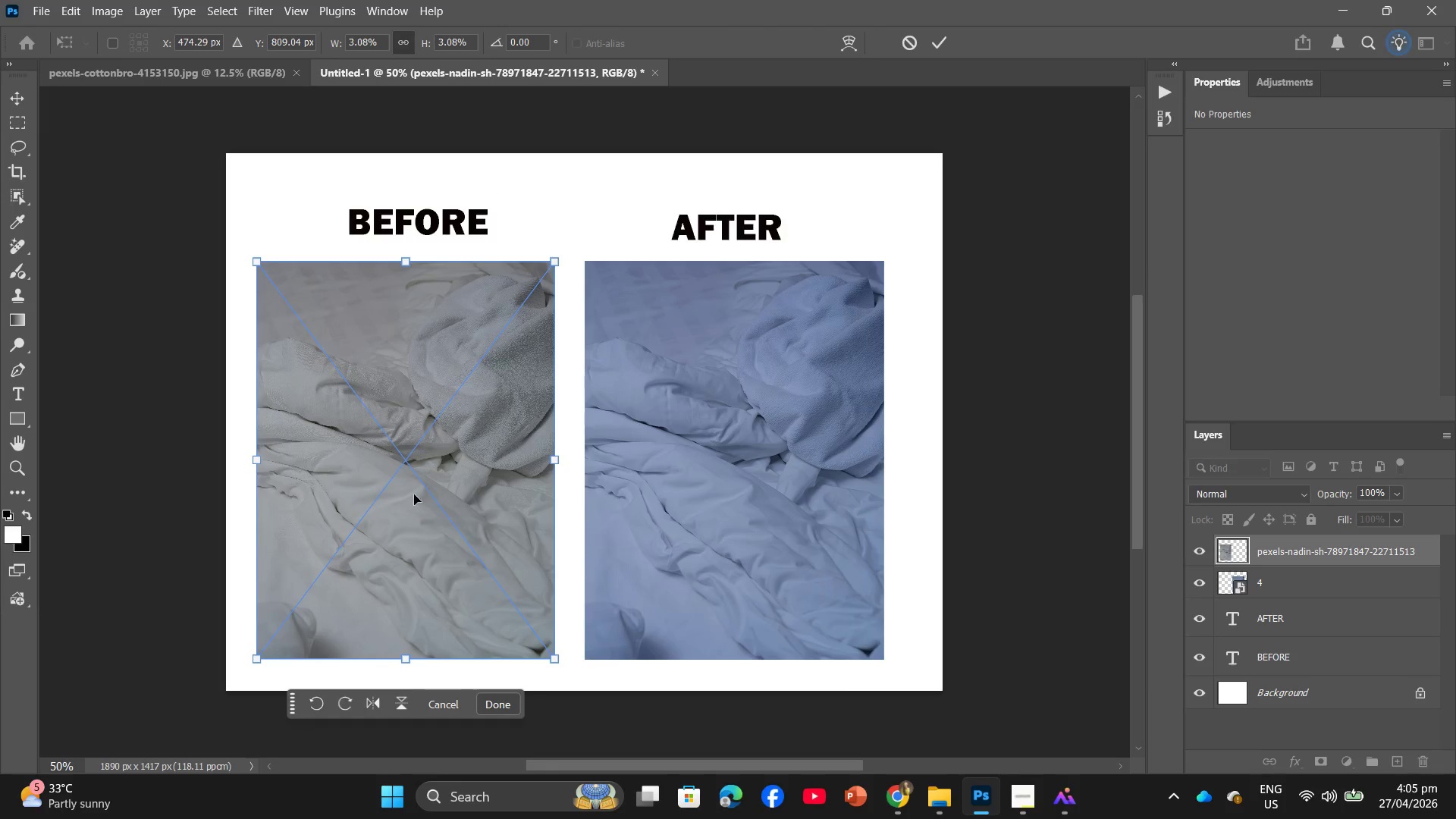 
left_click_drag(start_coordinate=[414, 494], to_coordinate=[421, 497])
 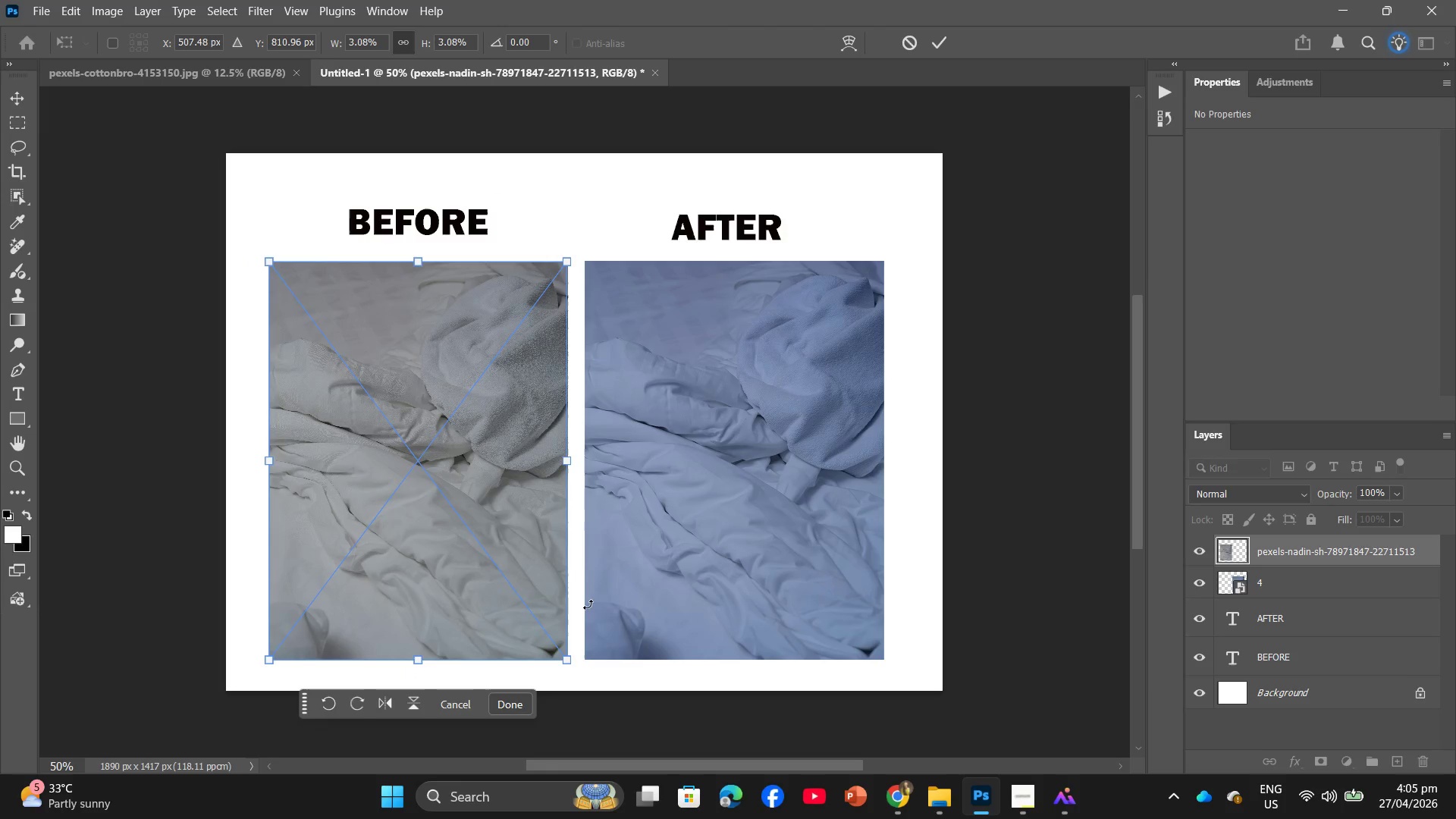 
key(Enter)
 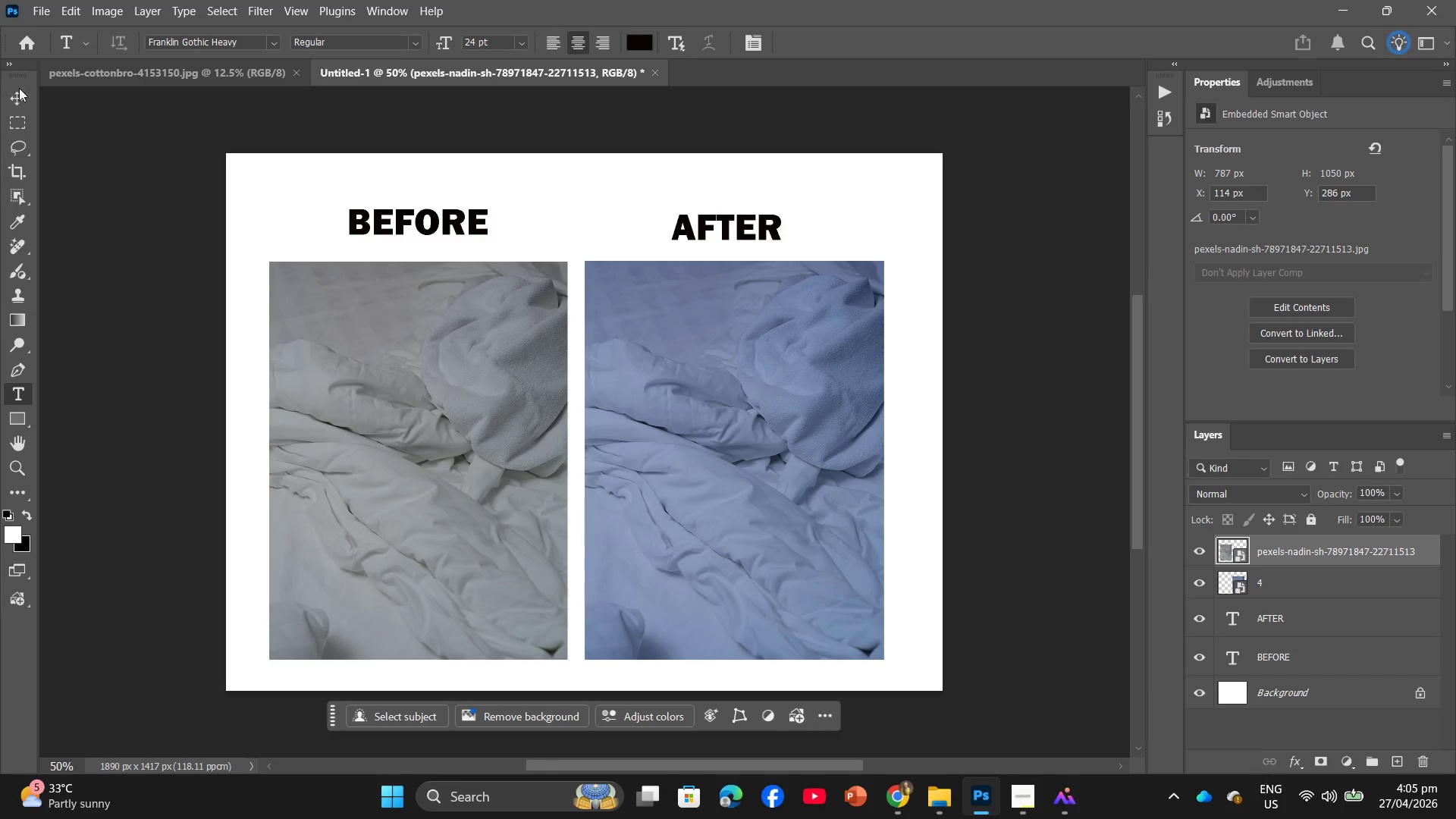 
left_click([39, 14])
 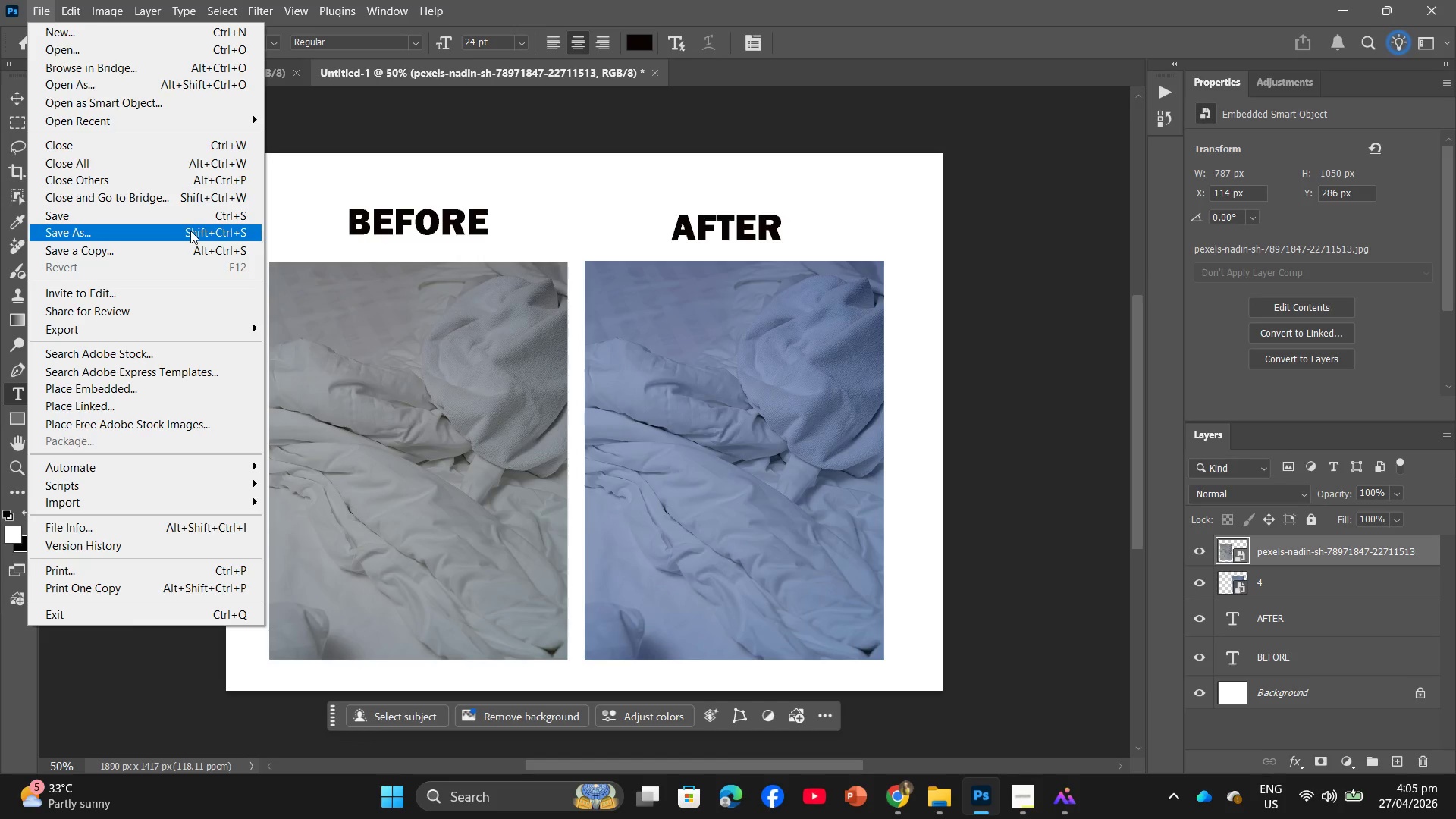 
left_click([190, 231])
 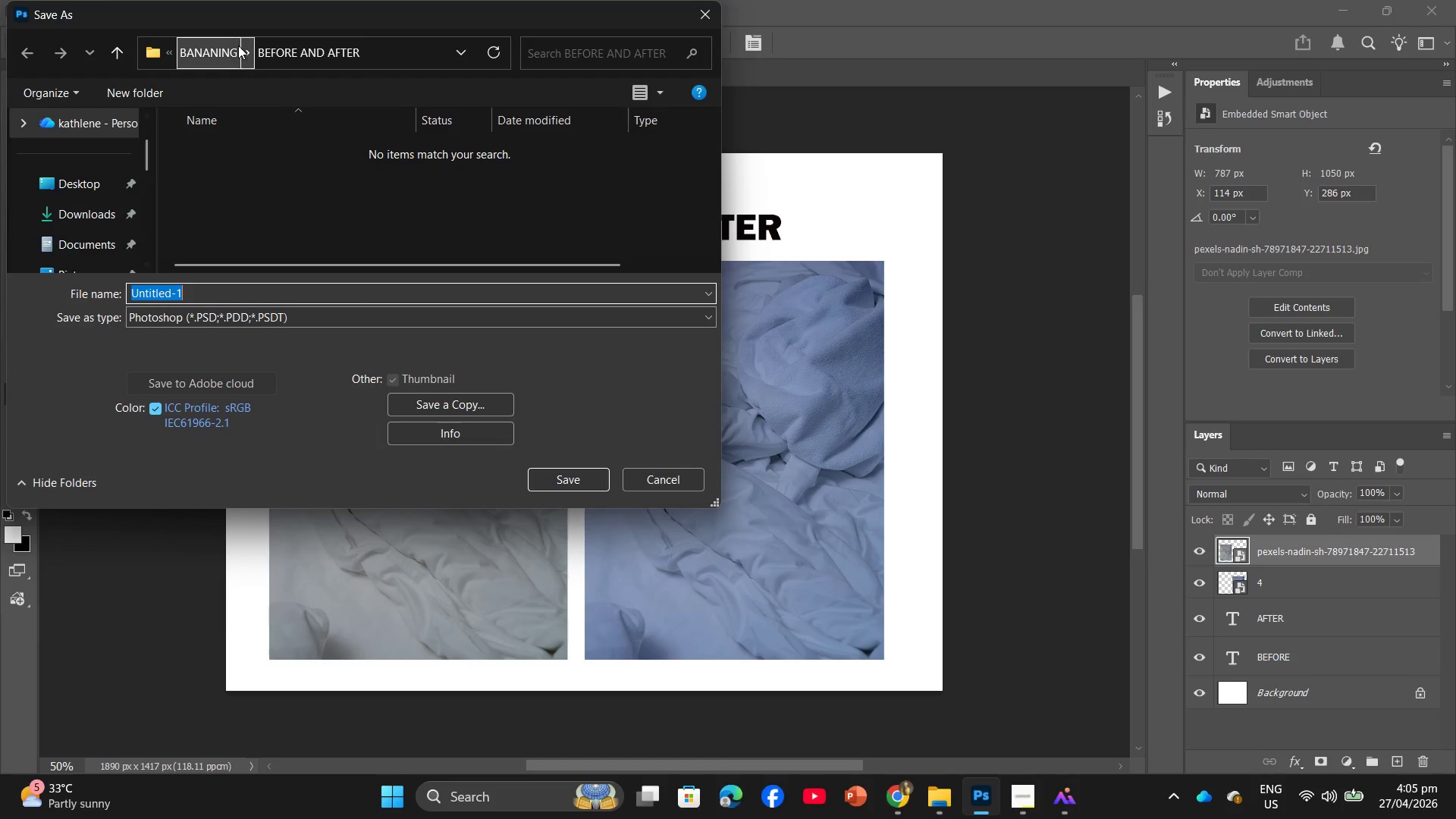 
double_click([311, 47])
 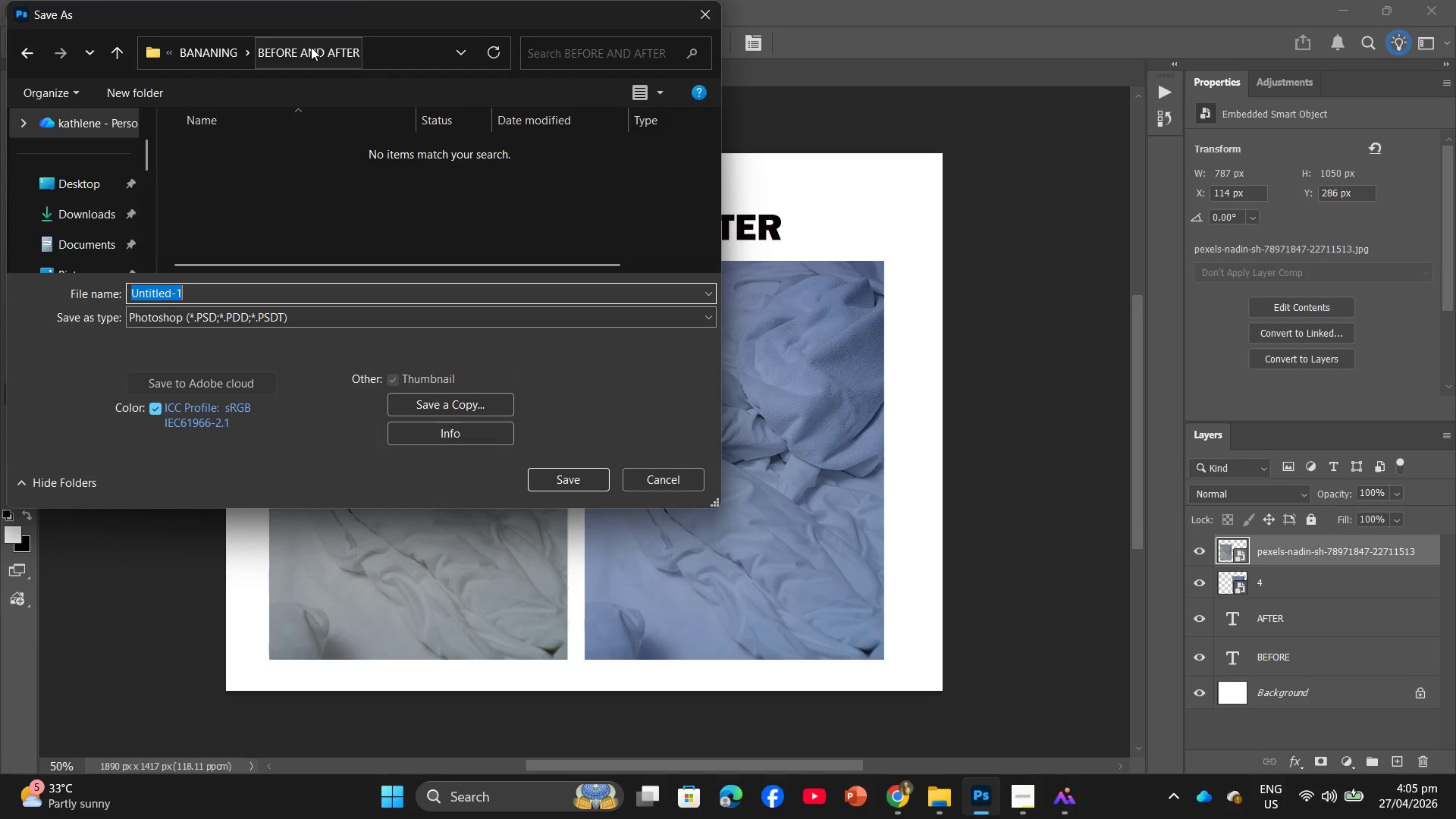 
triple_click([311, 47])
 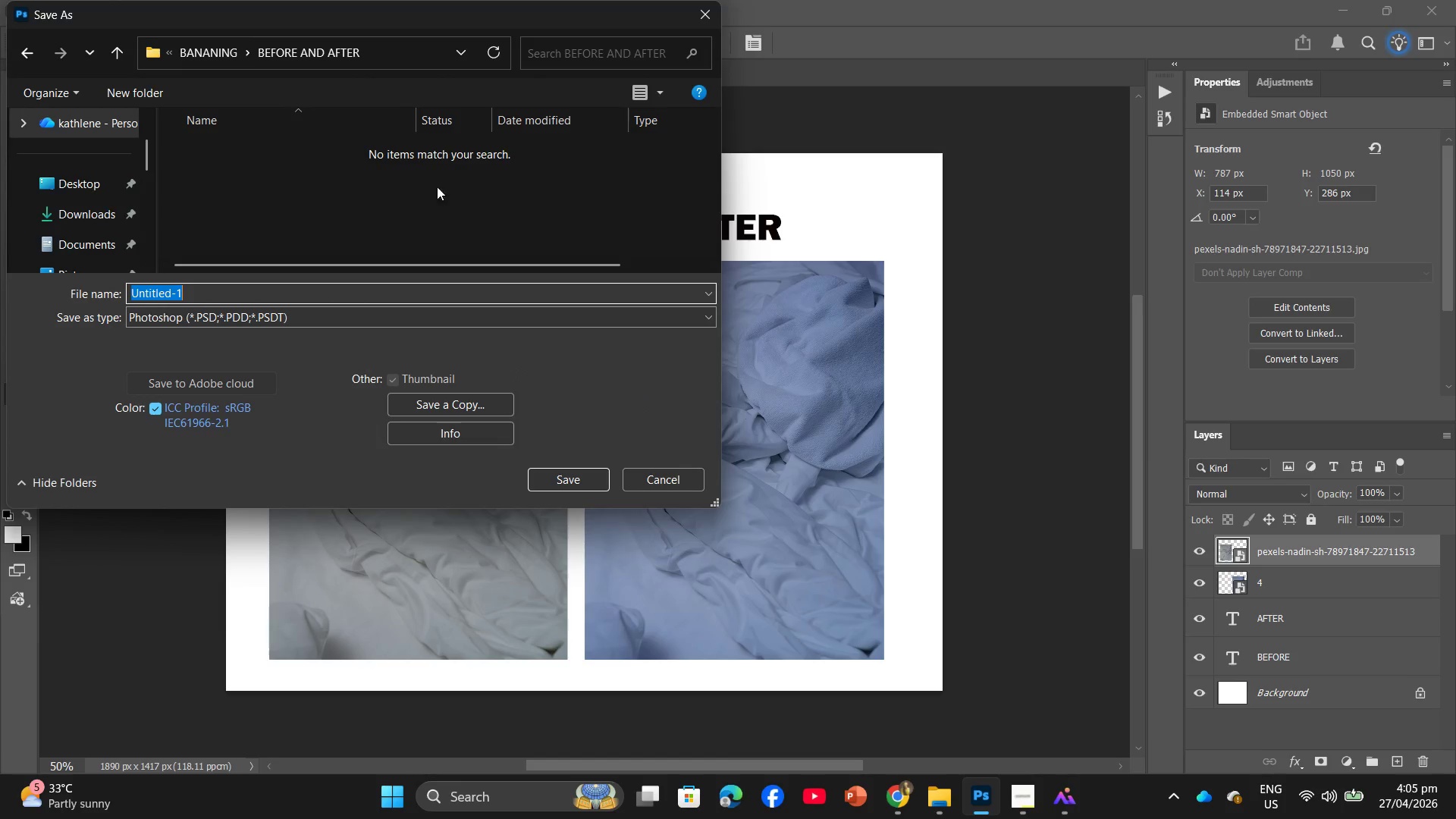 
left_click([707, 20])
 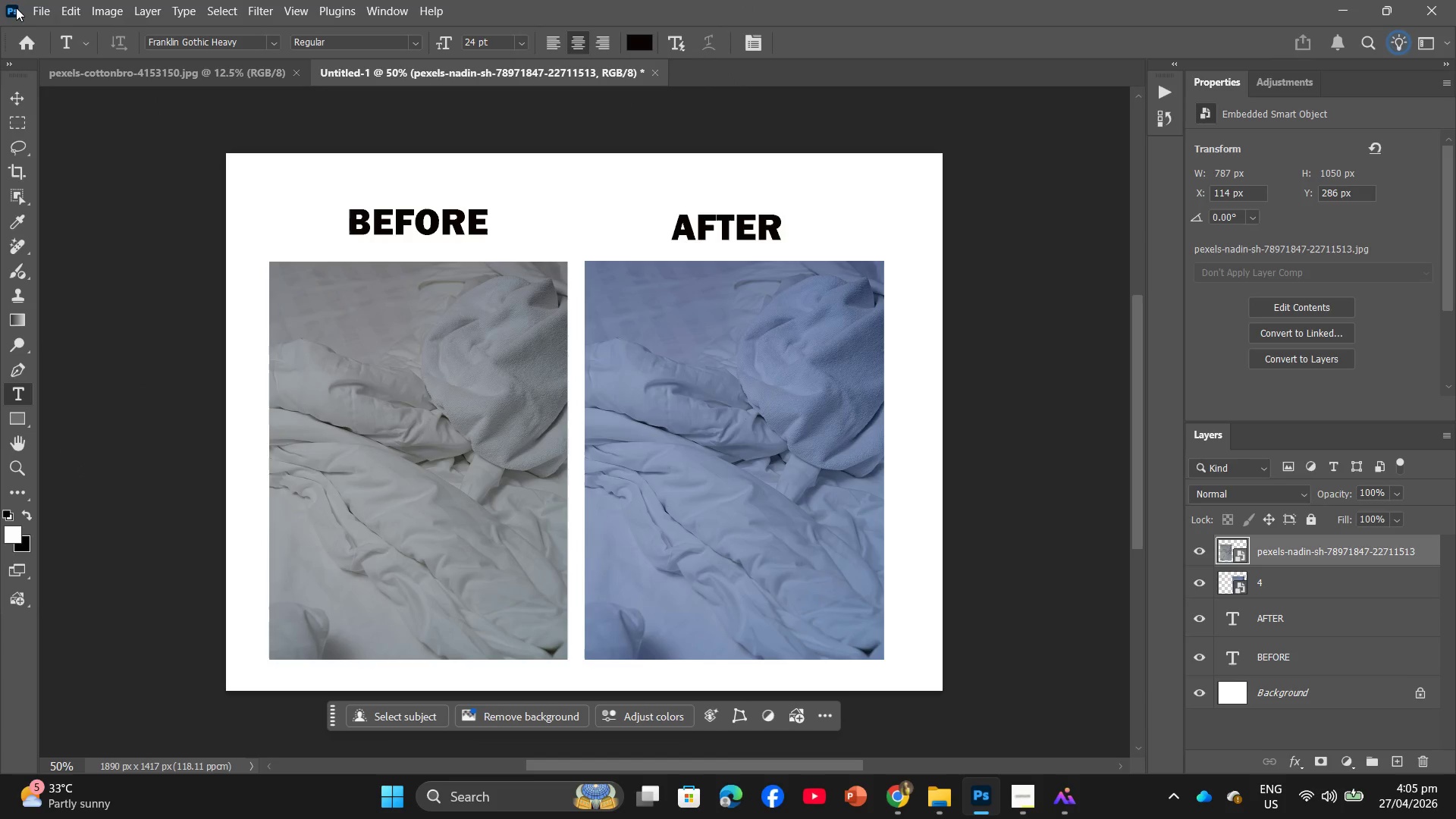 
left_click([35, 1])
 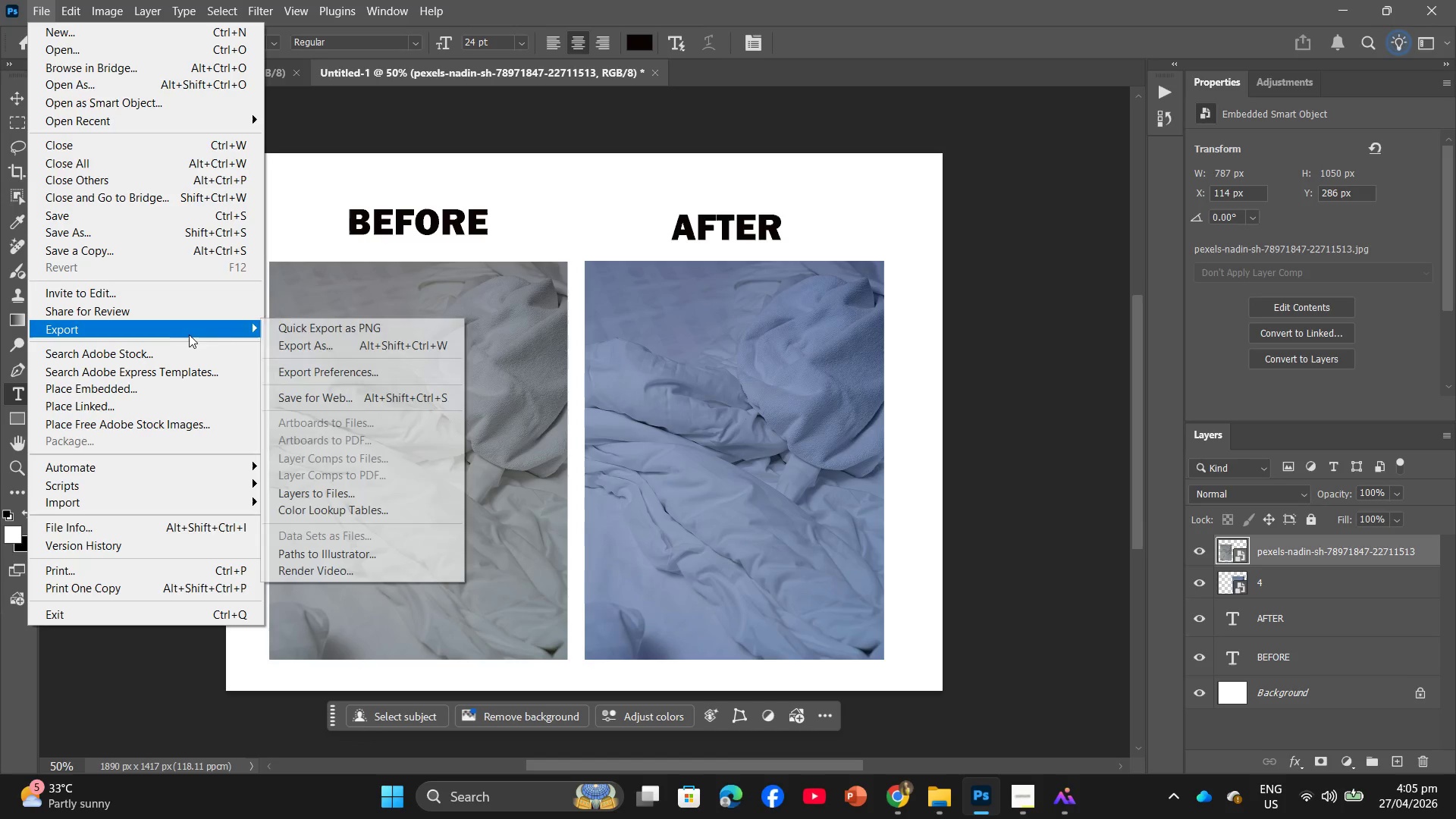 
double_click([294, 335])
 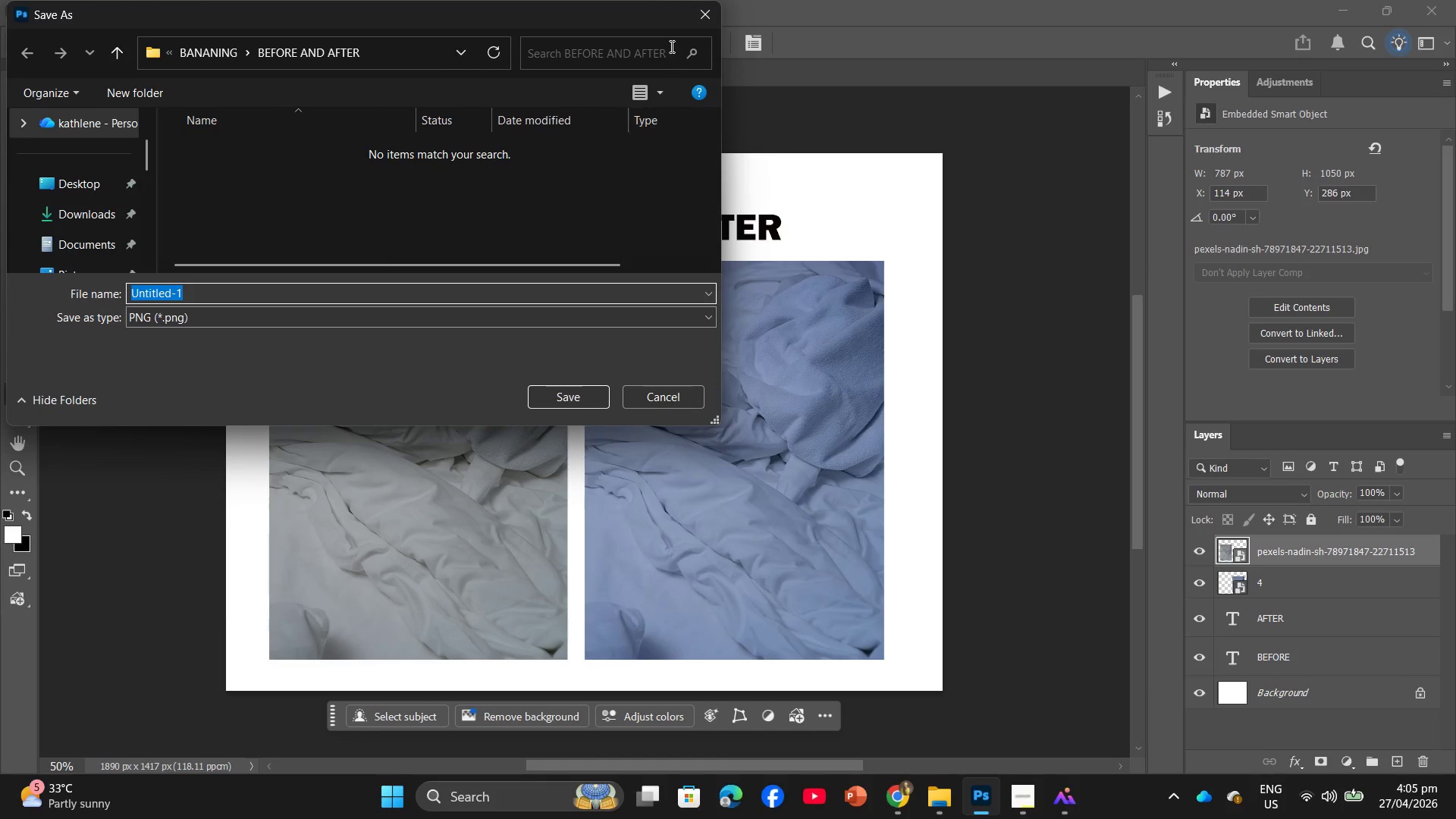 
left_click([691, 5])
 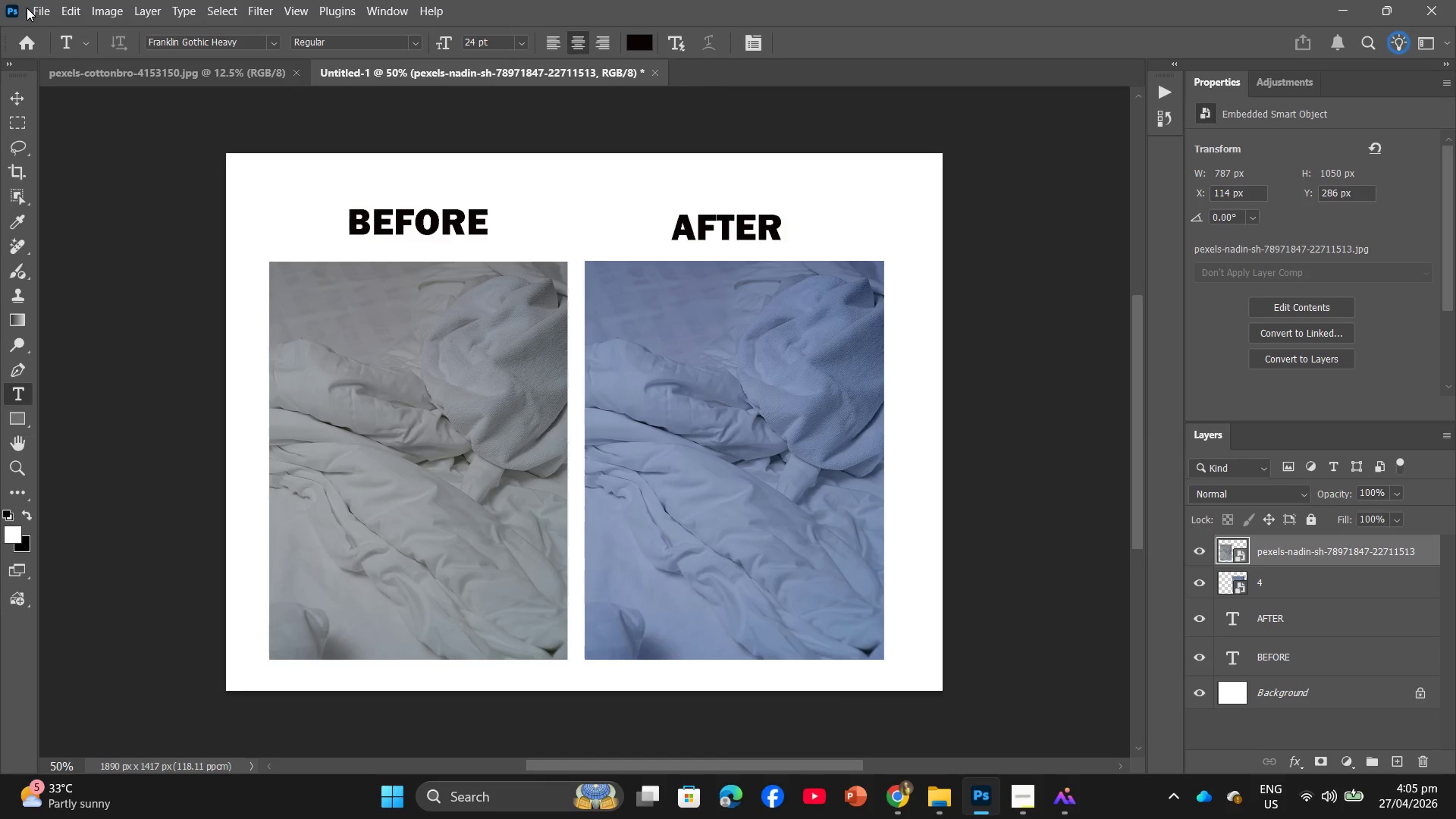 
double_click([35, 4])
 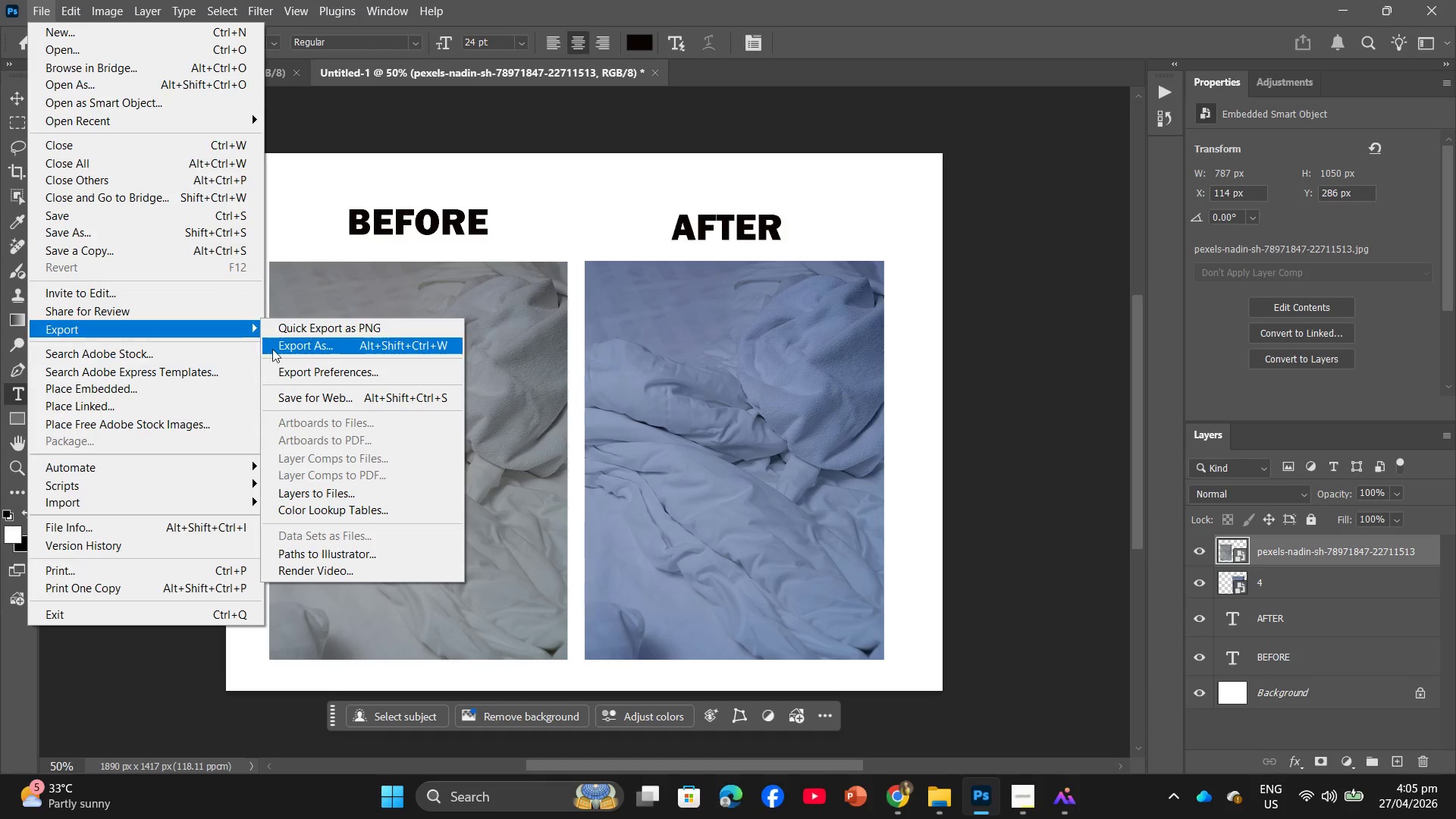 
left_click([357, 351])
 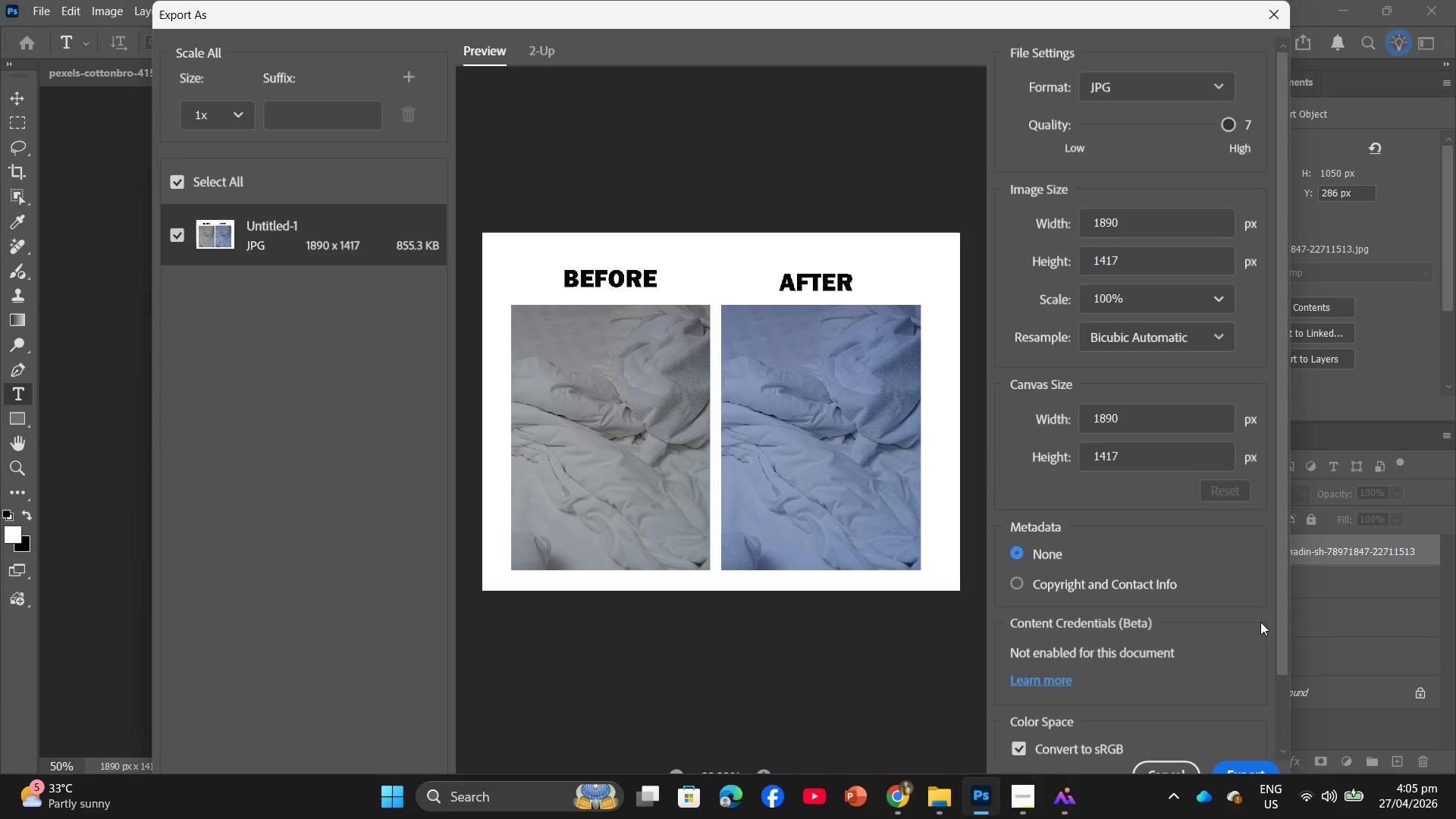 
left_click([1265, 768])
 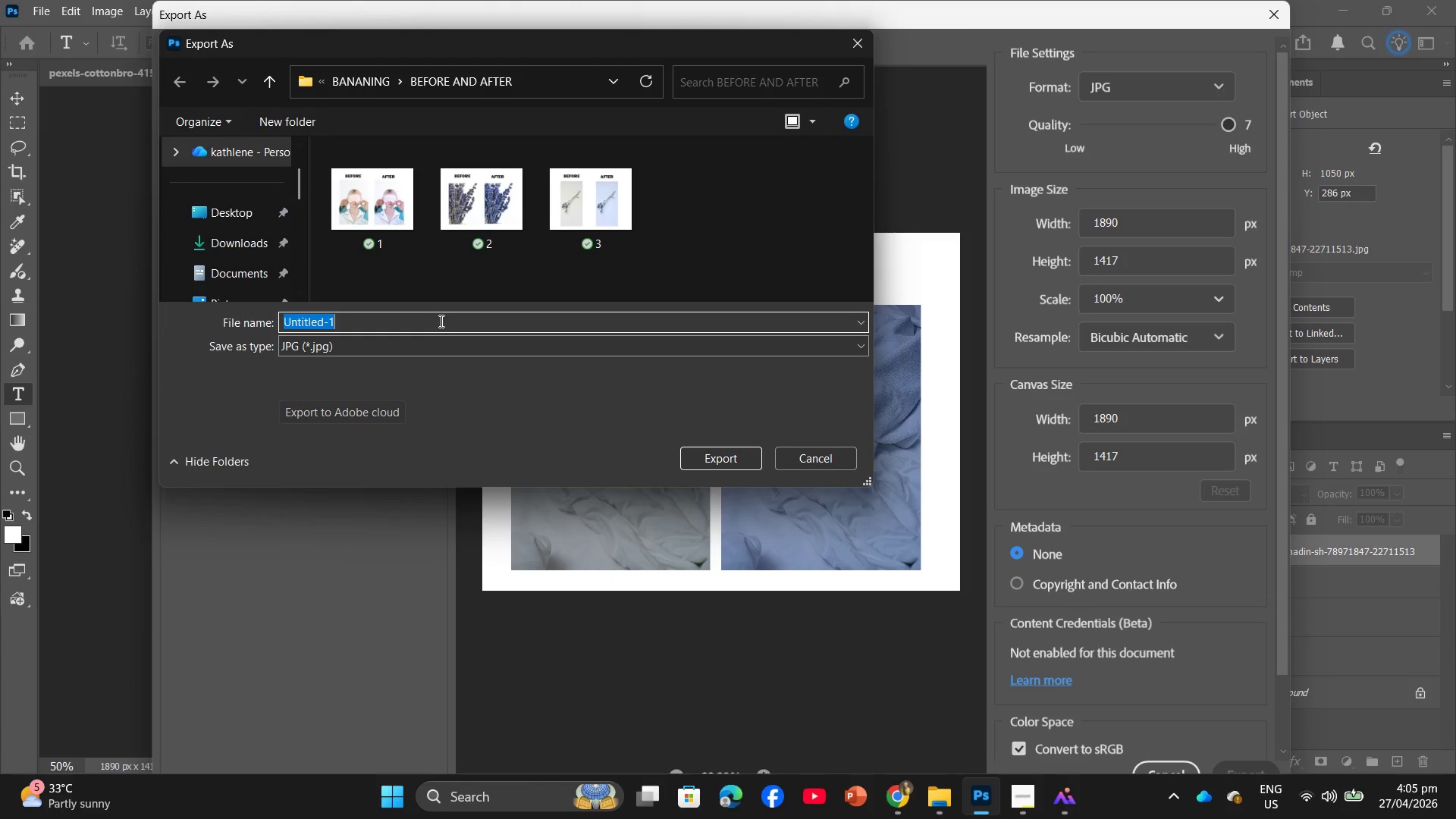 
key(4)
 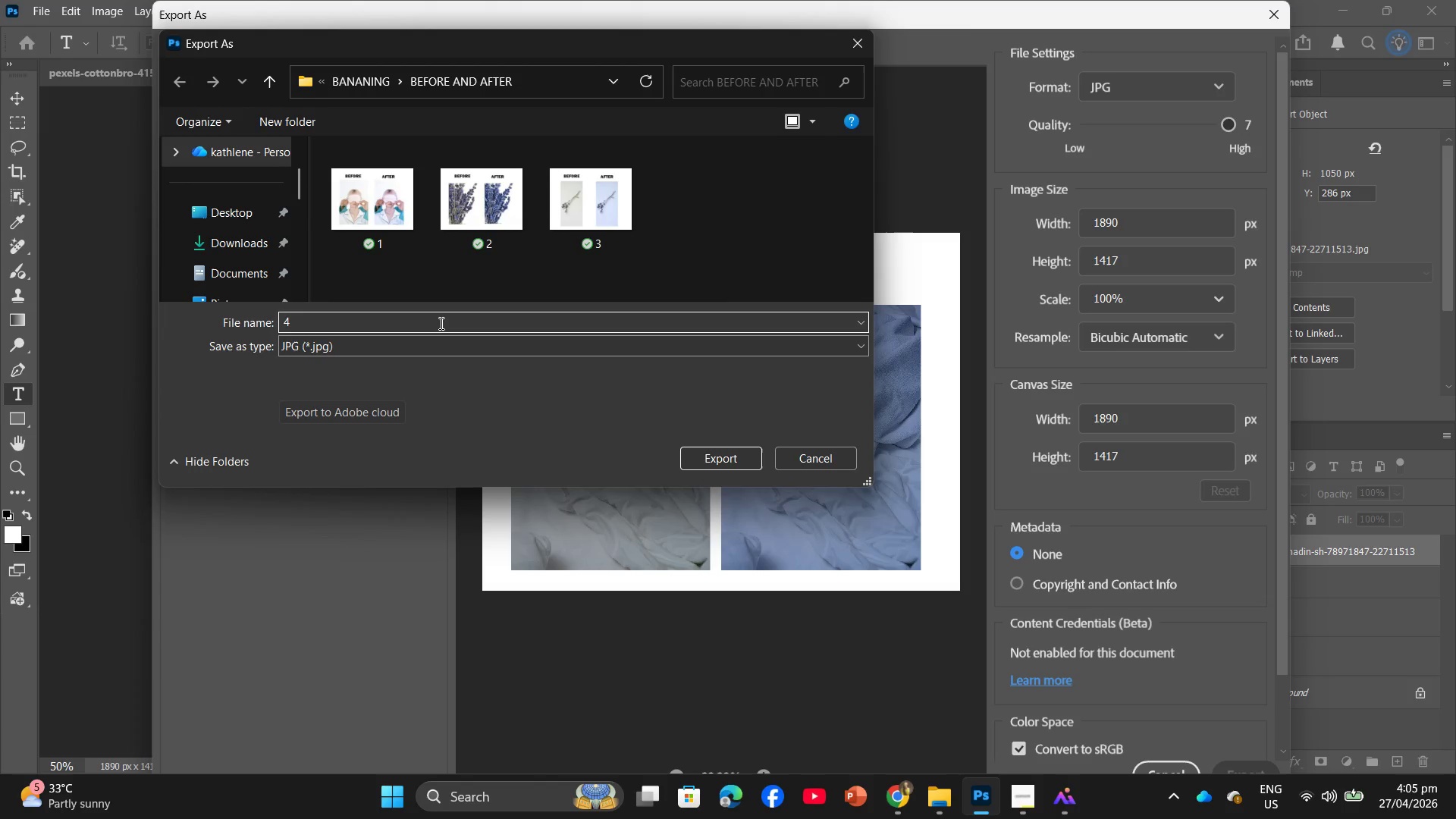 
key(Enter)
 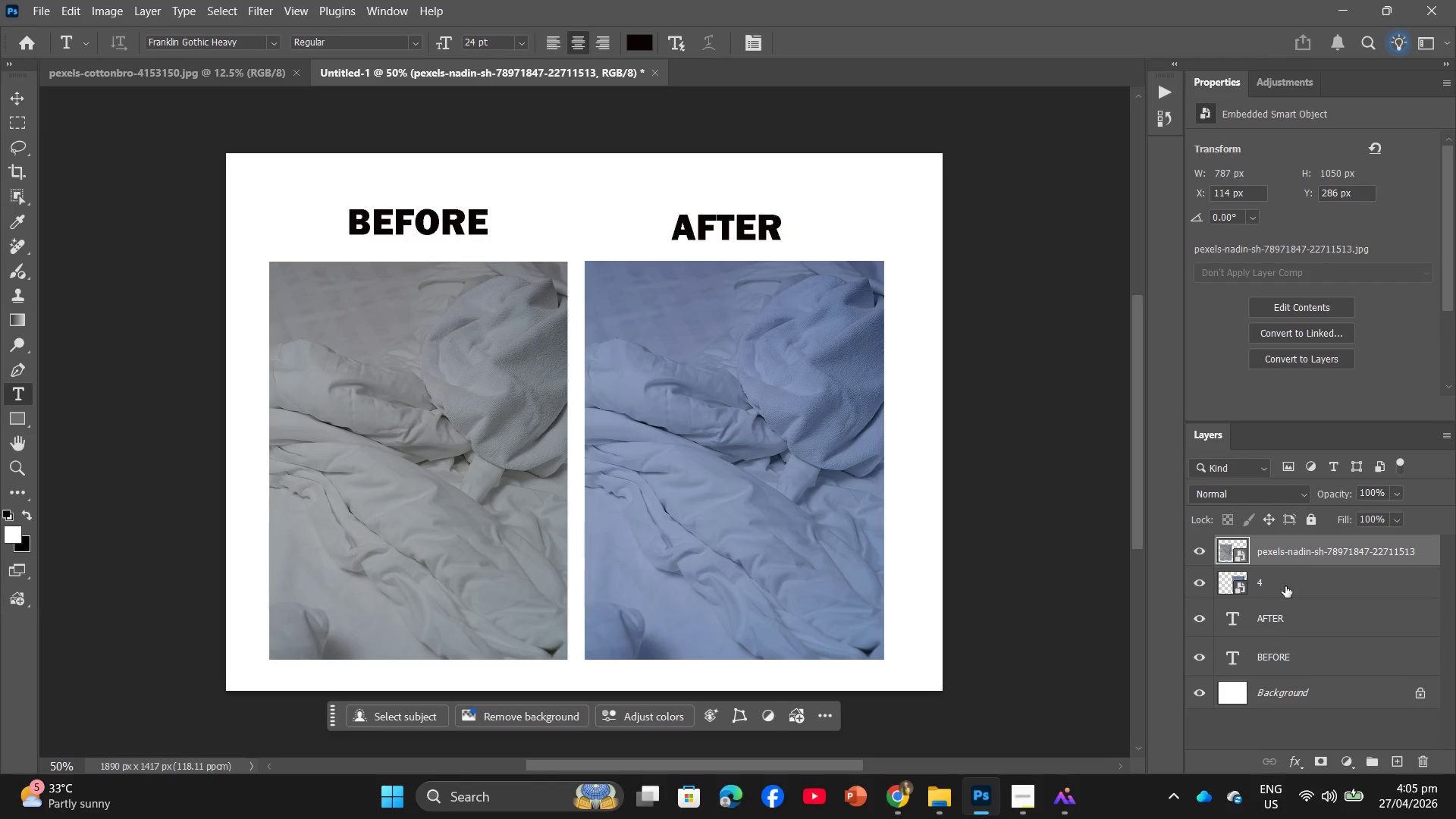 
left_click_drag(start_coordinate=[1335, 554], to_coordinate=[1432, 764])
 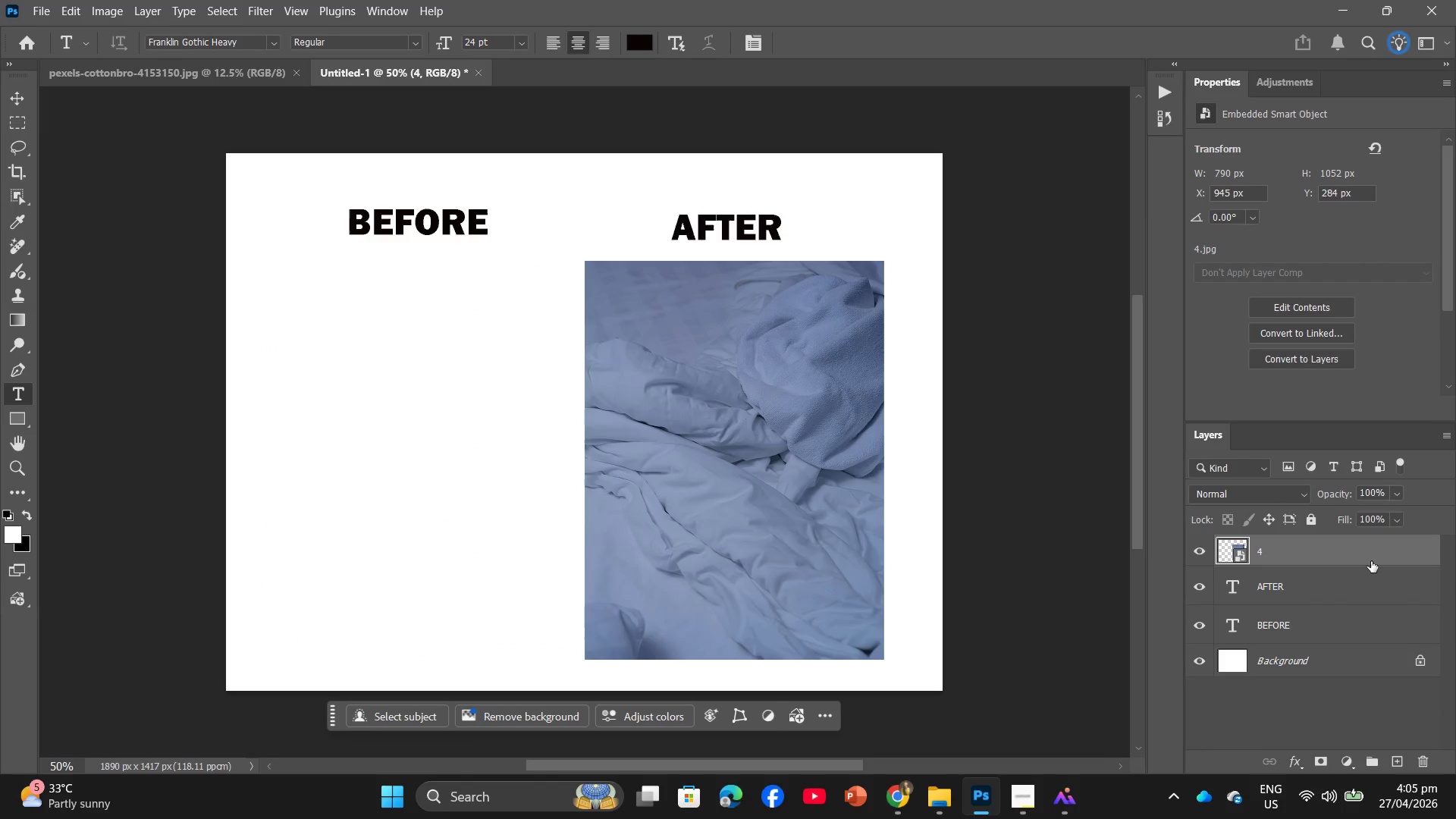 
left_click_drag(start_coordinate=[1369, 551], to_coordinate=[1425, 754])
 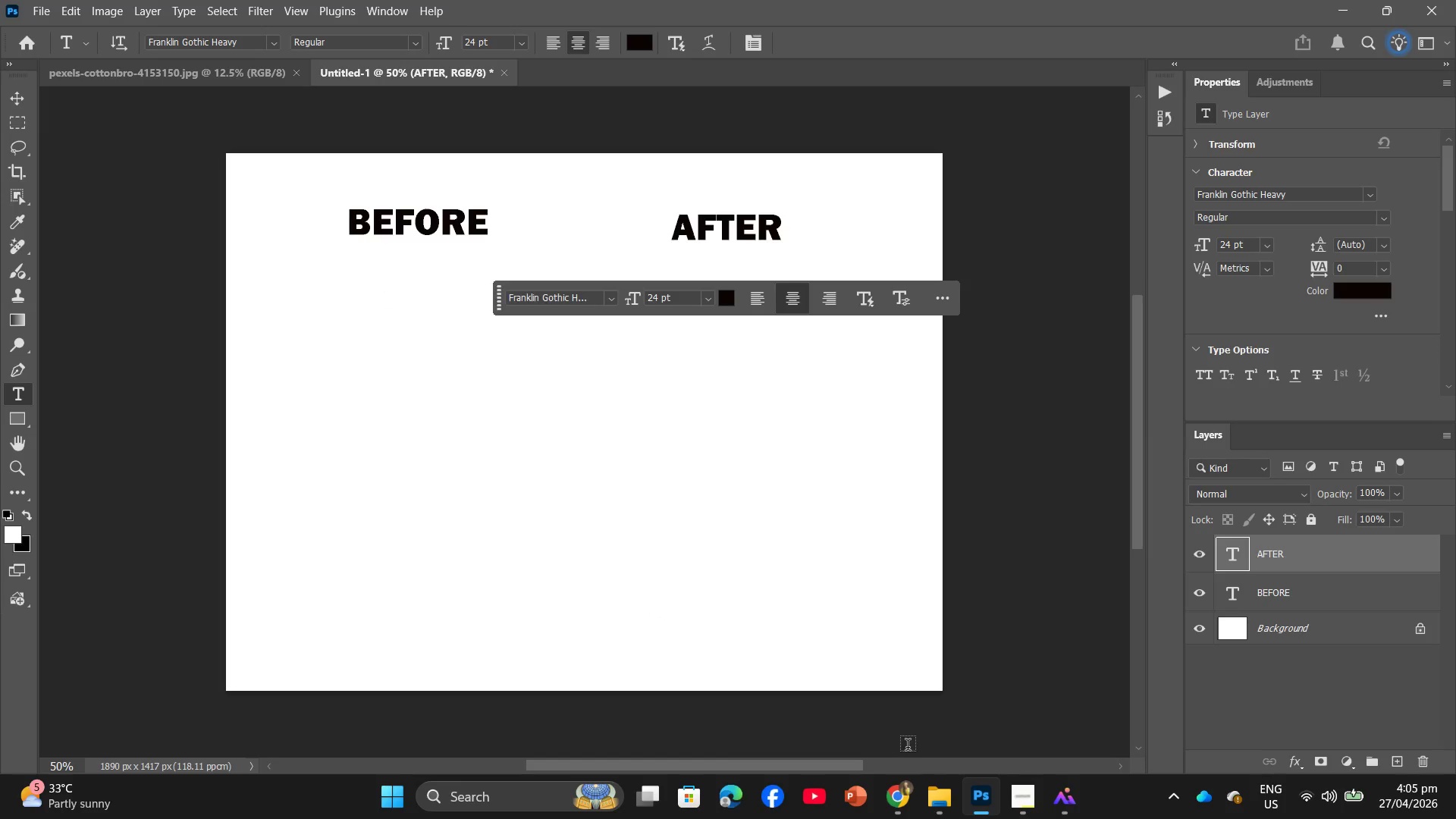 
left_click([952, 804])
 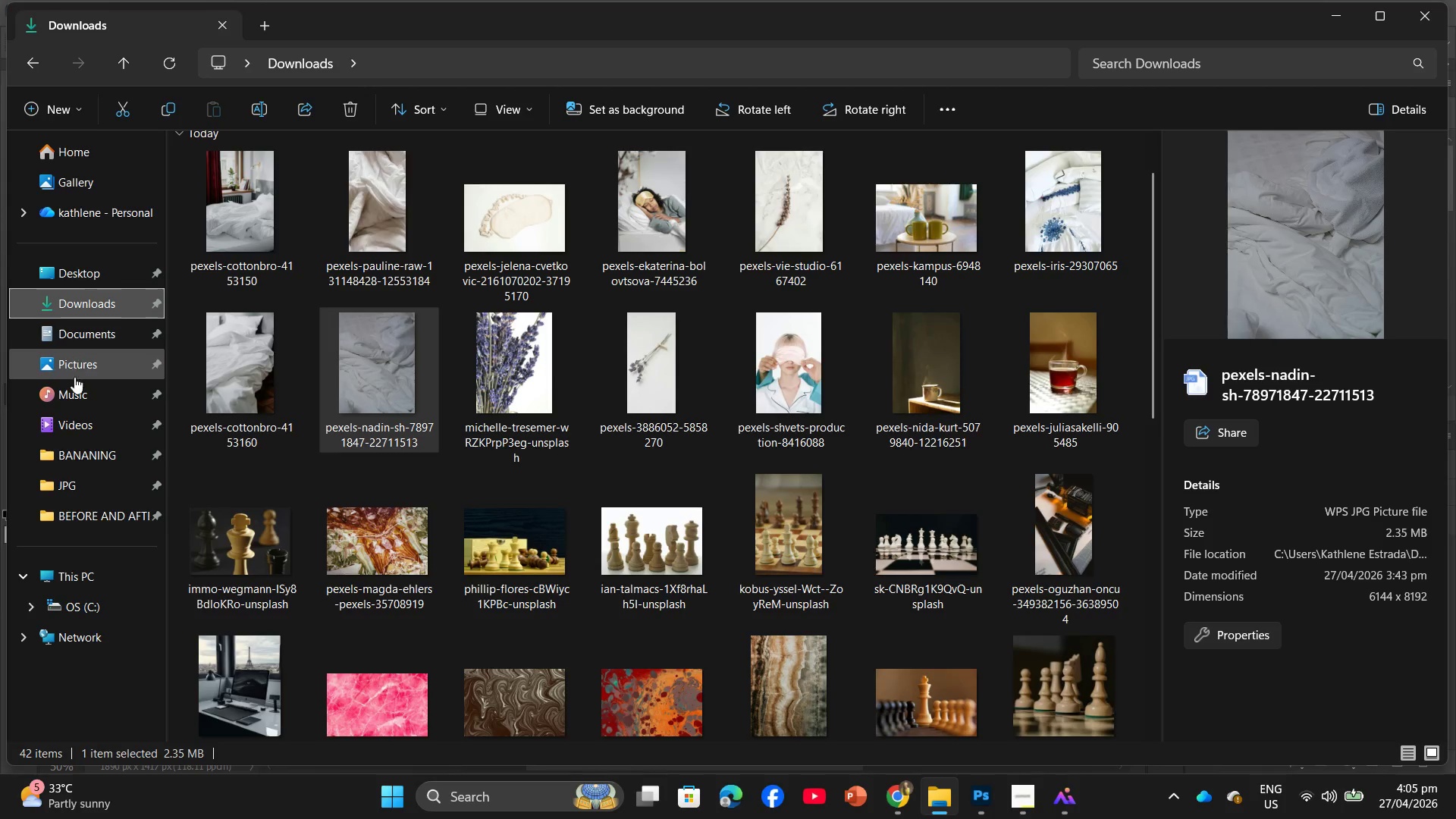 
left_click([105, 447])
 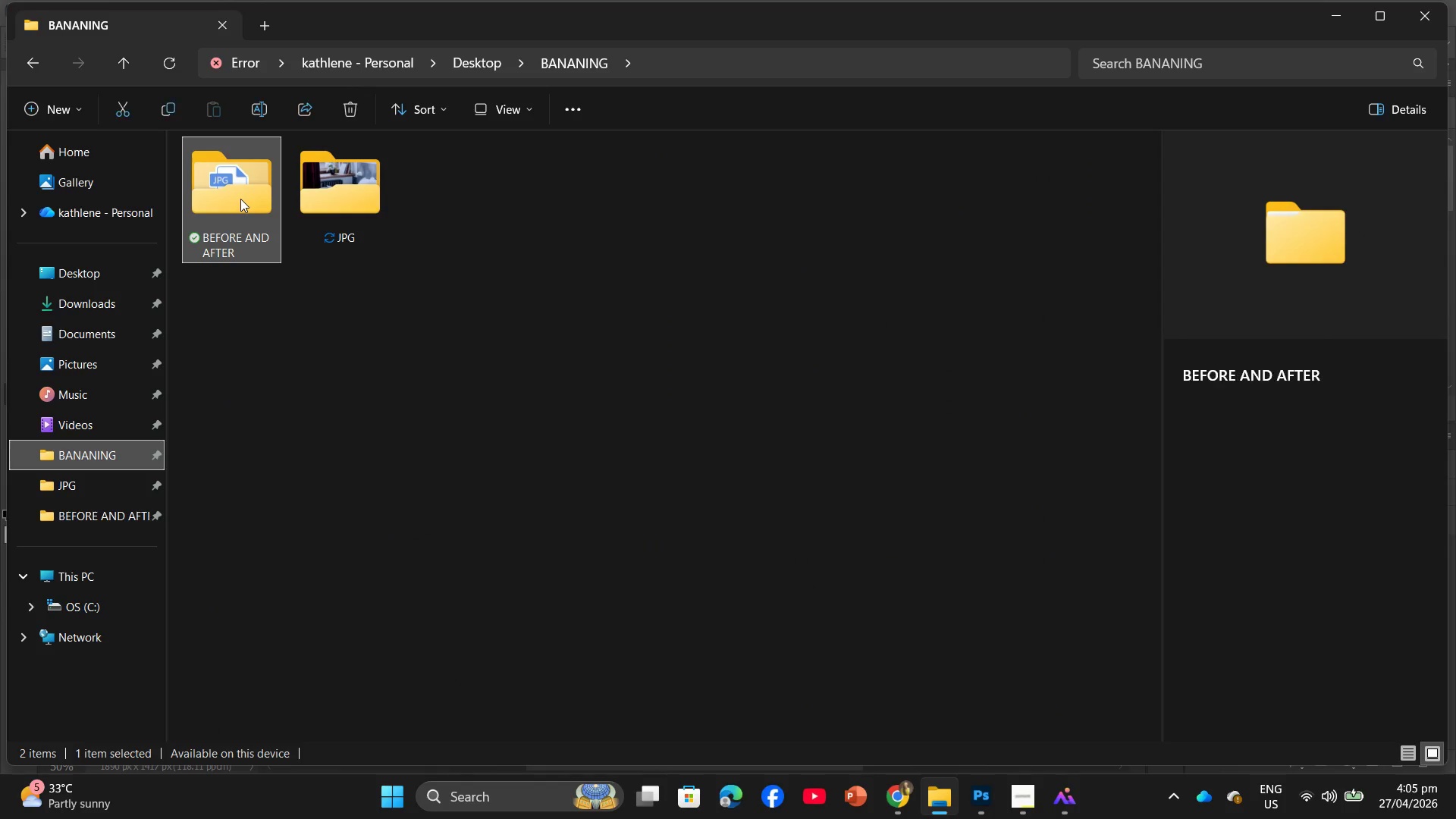 
double_click([330, 202])
 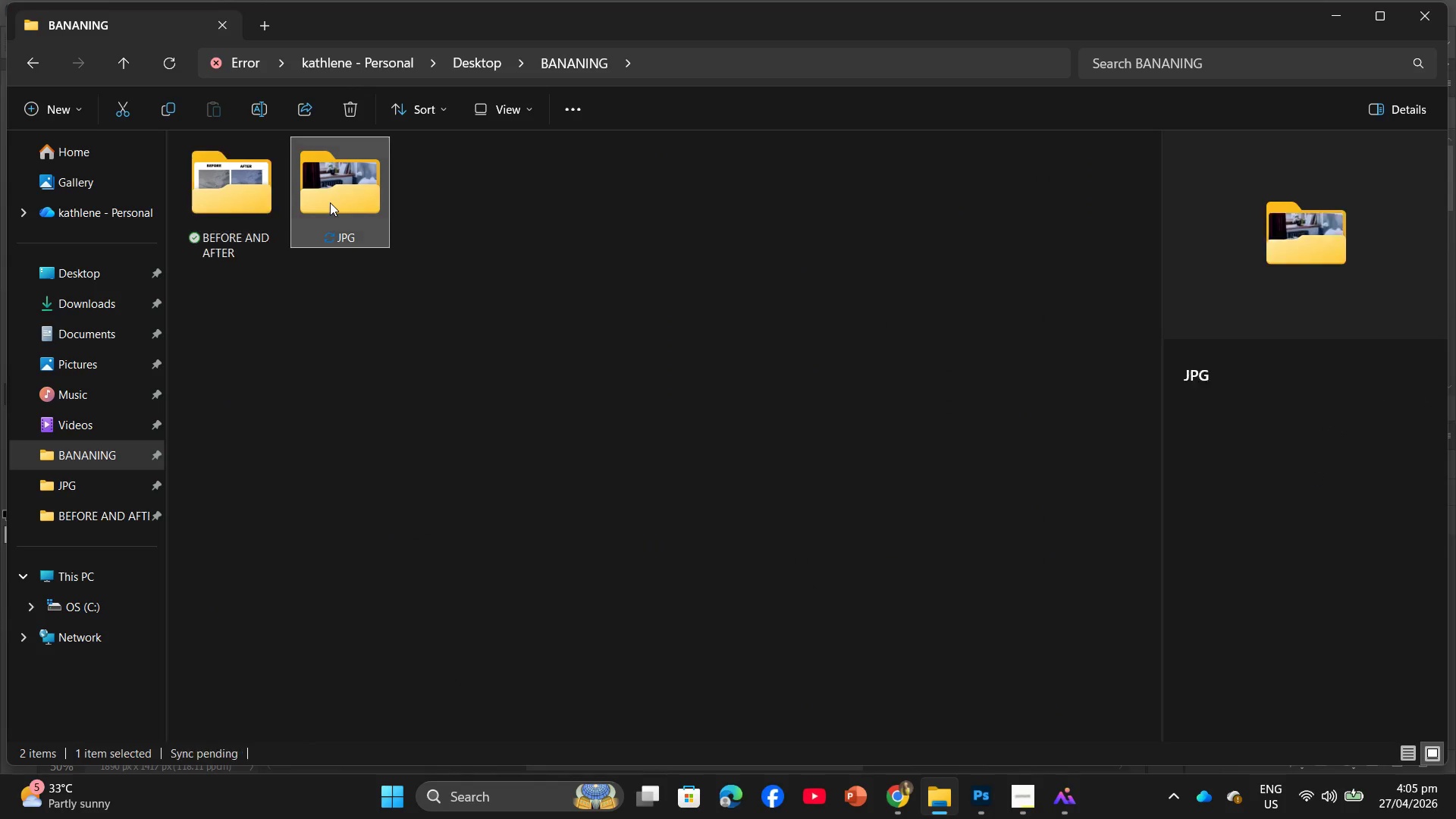 
triple_click([330, 202])
 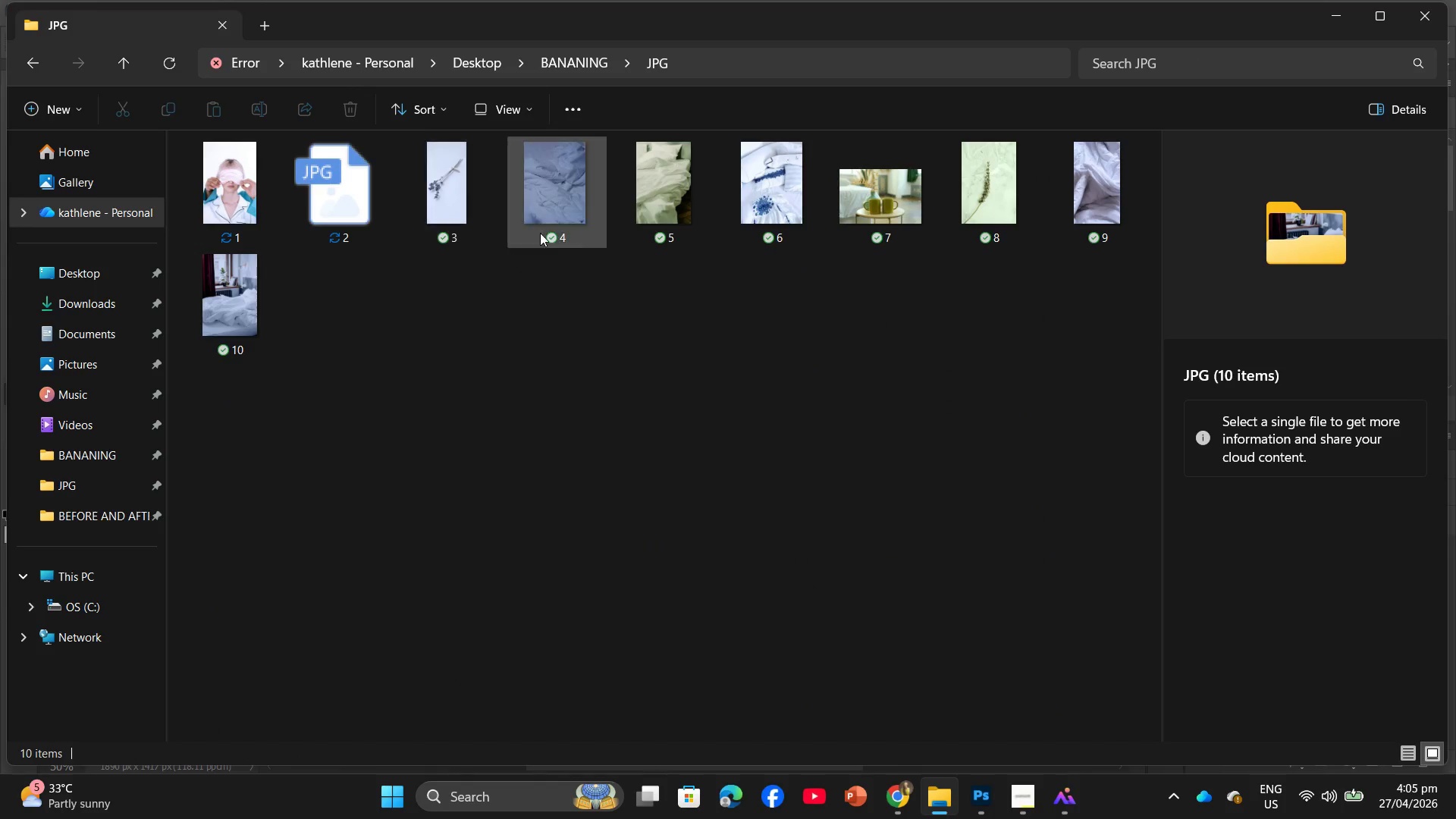 
left_click_drag(start_coordinate=[653, 209], to_coordinate=[971, 798])